 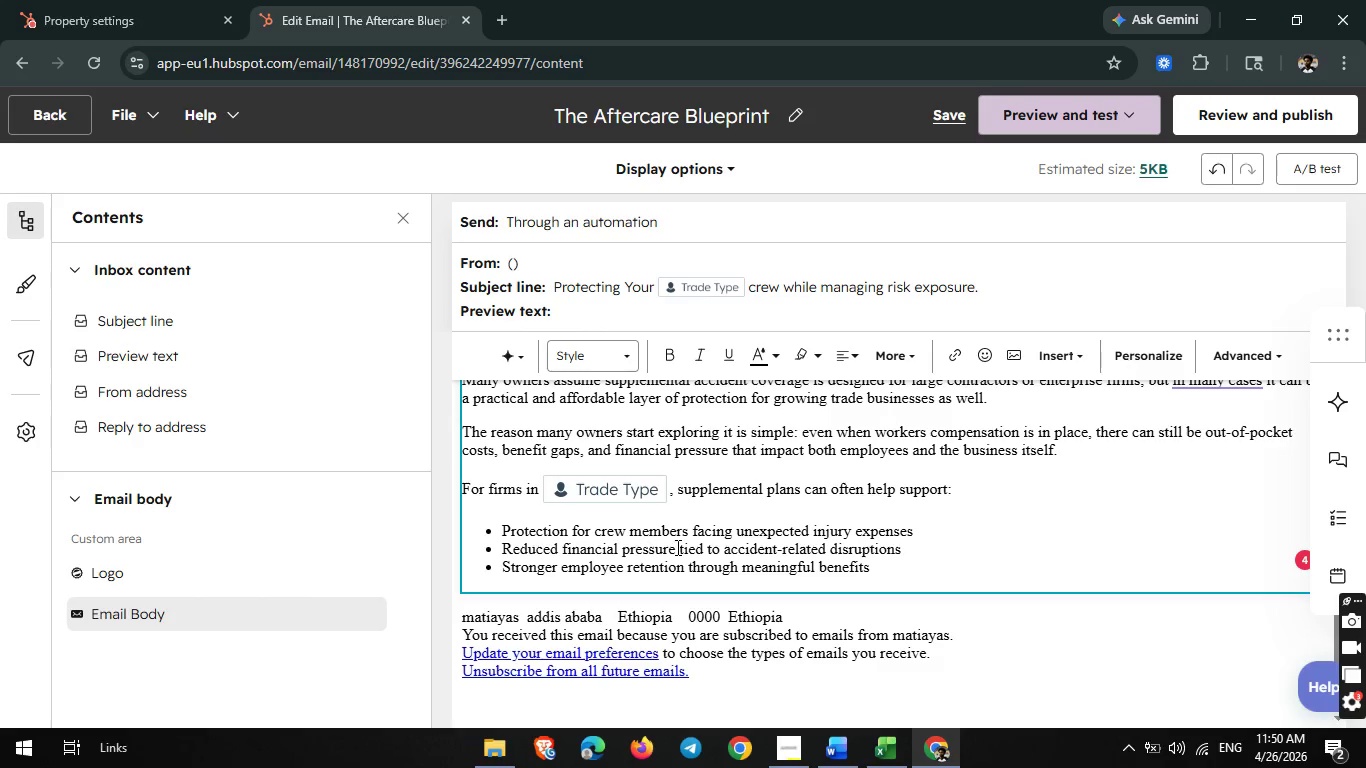 
key(Enter)
 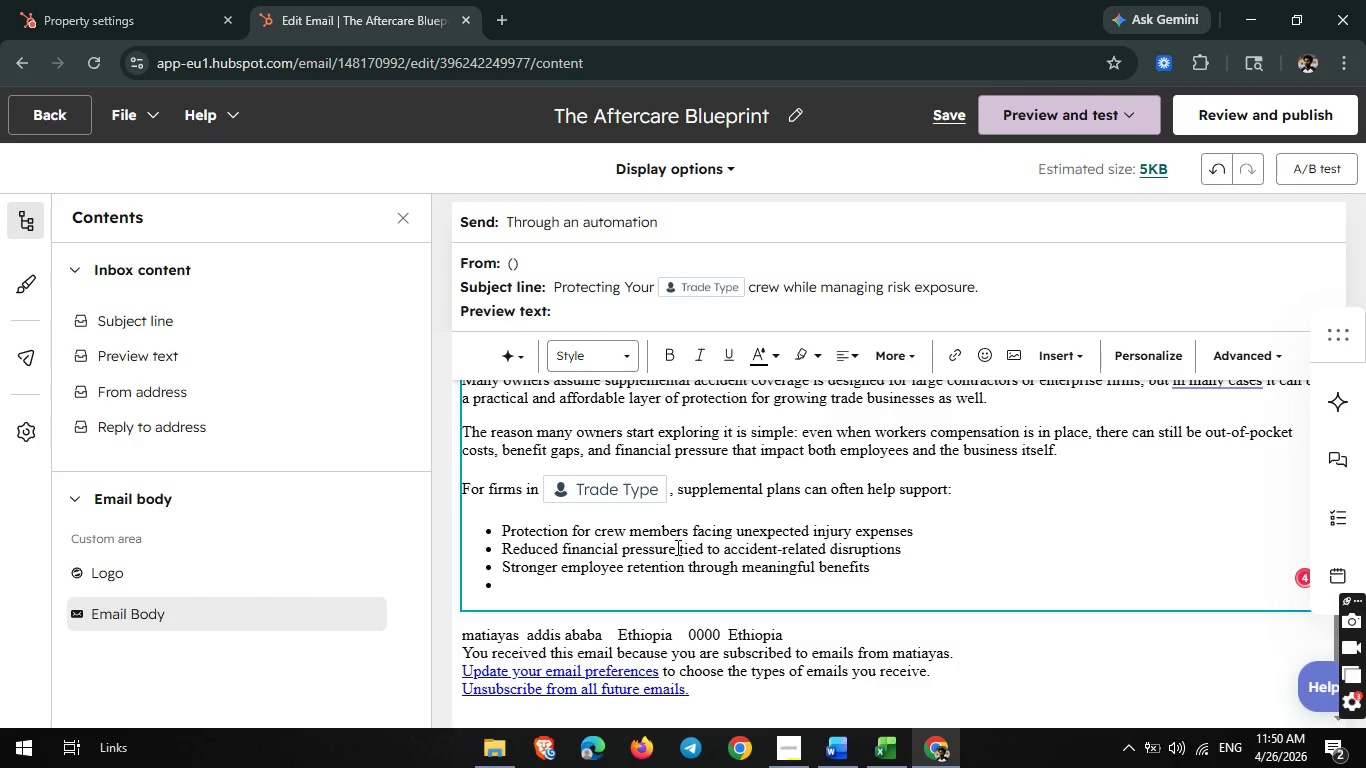 
type(As)
key(Backspace)
type(de)
key(Backspace)
type(s)
key(Backspace)
type(ded risk management support without major overhead increases)
 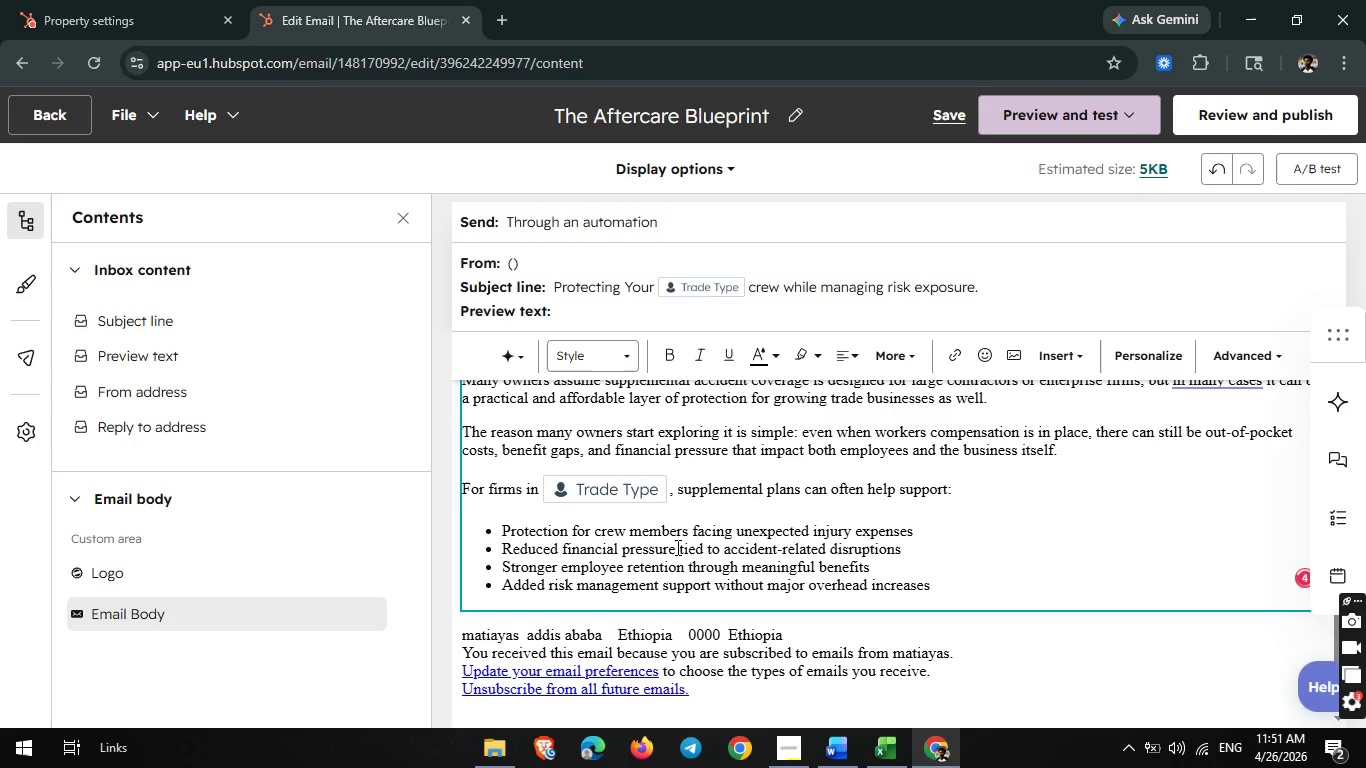 
key(Enter)
 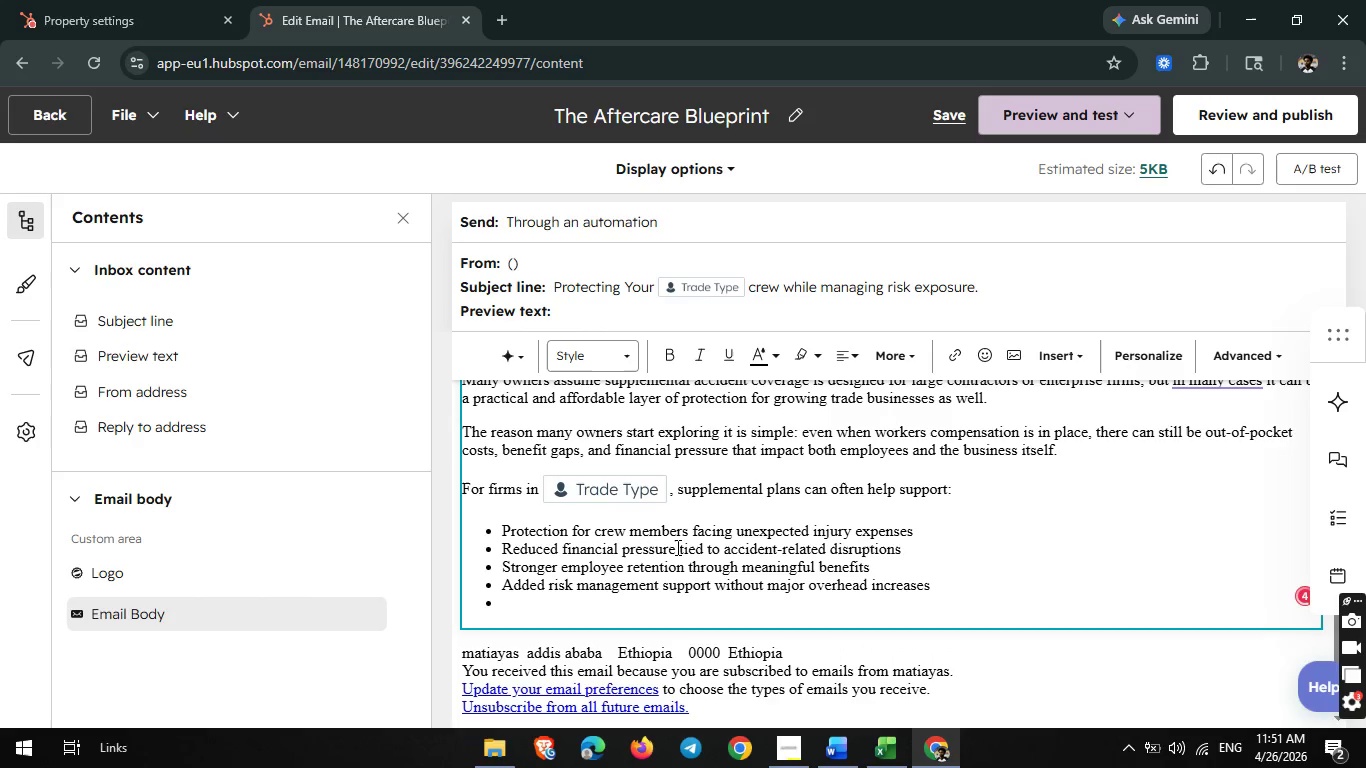 
type(Greate peace)
 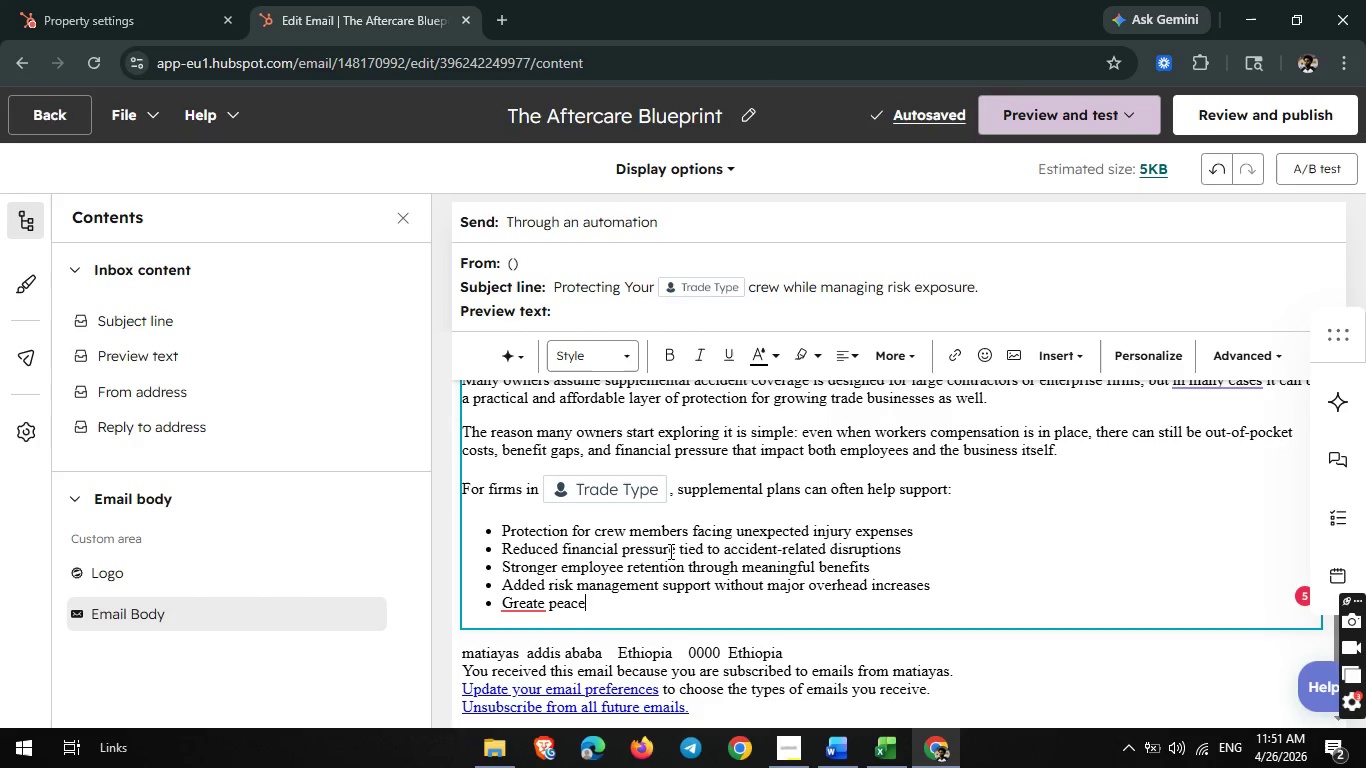 
wait(6.22)
 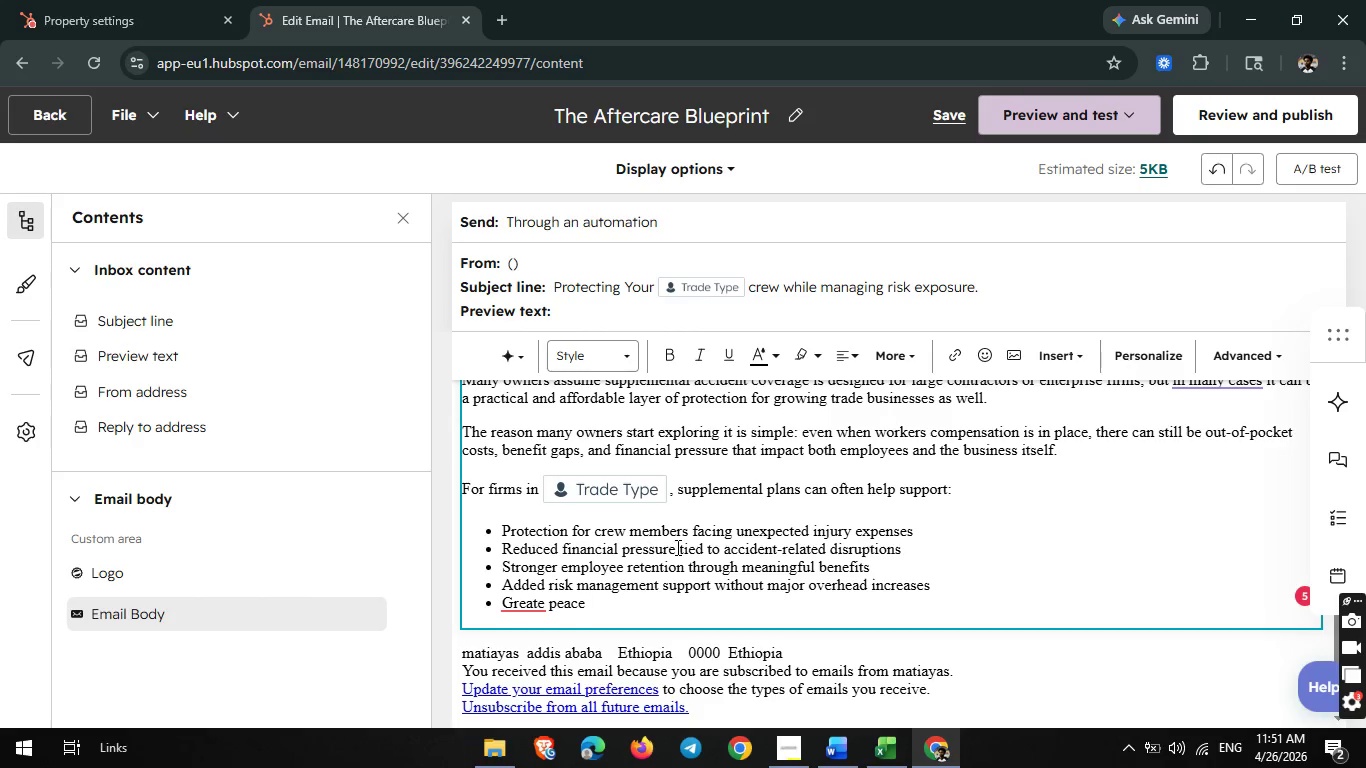 
left_click([543, 606])
 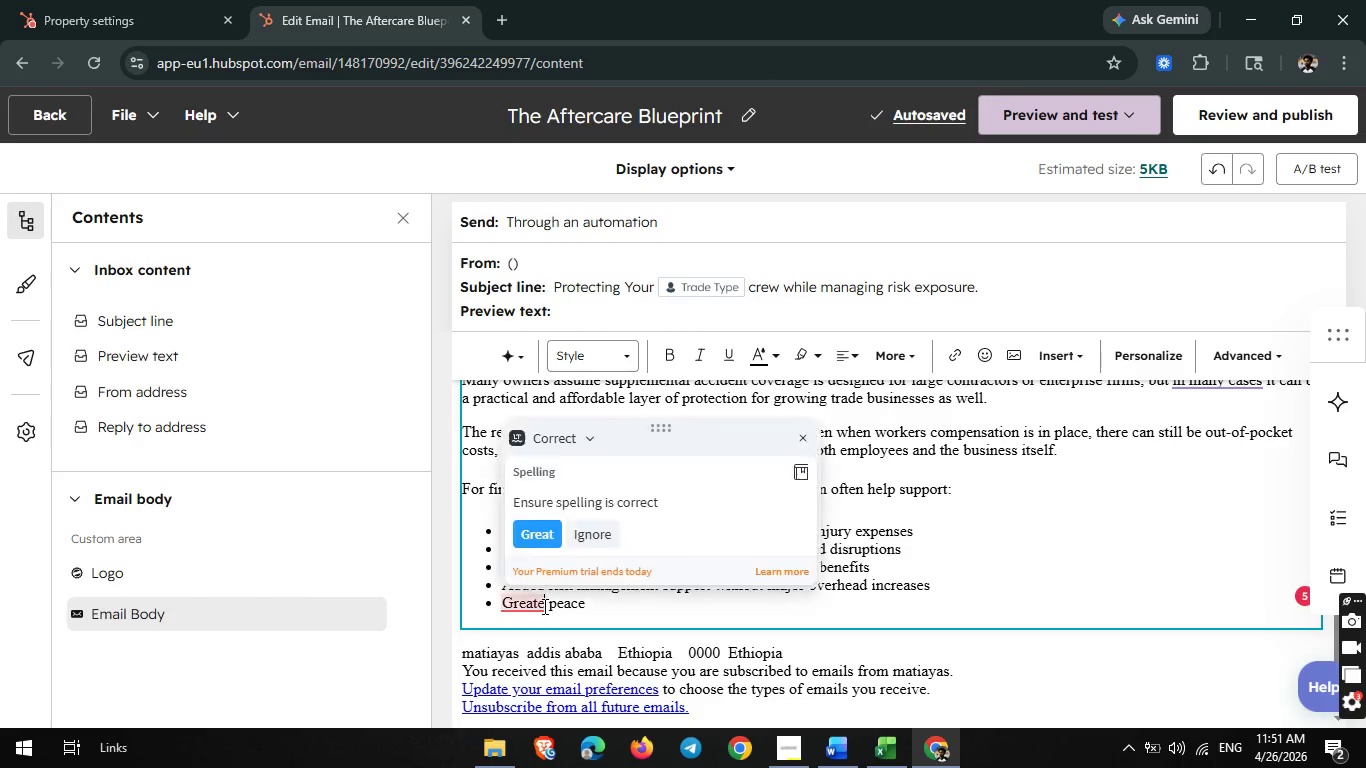 
key(R)
 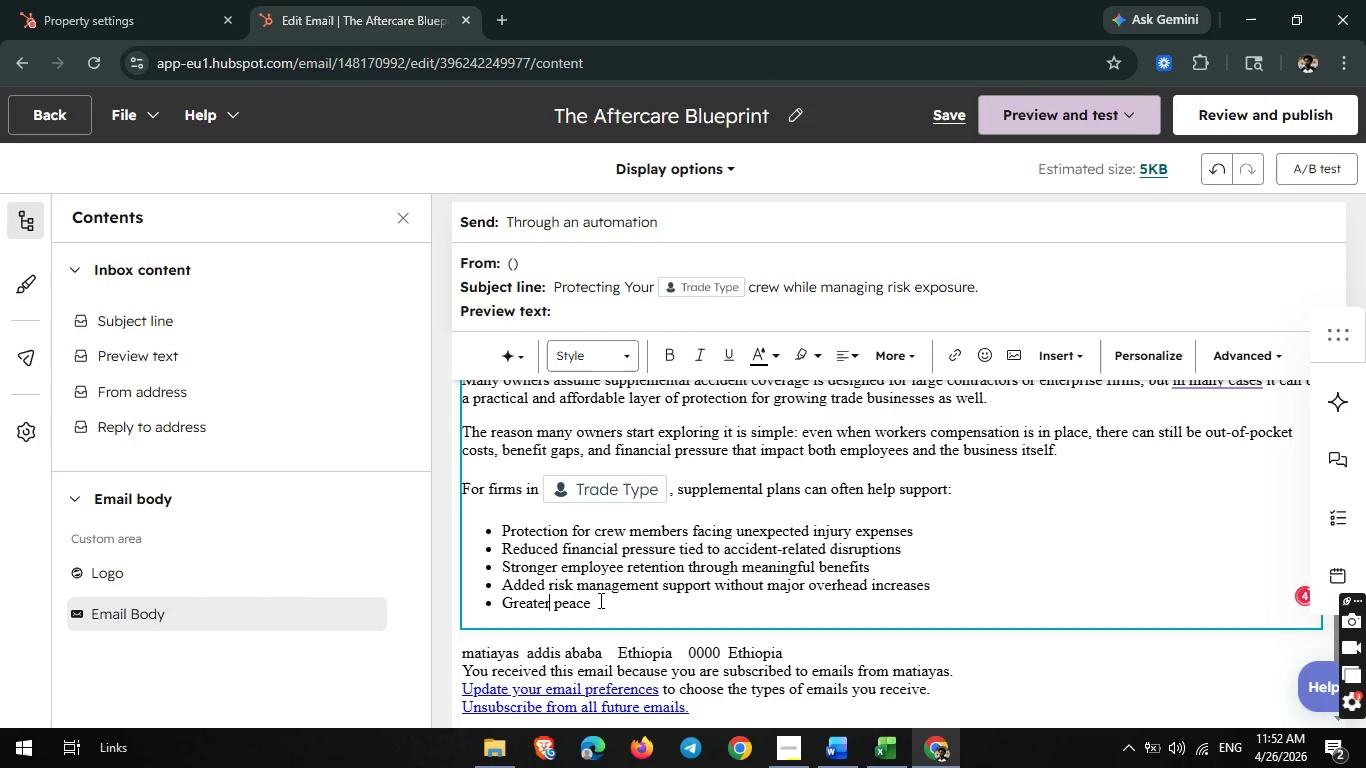 
left_click([591, 606])
 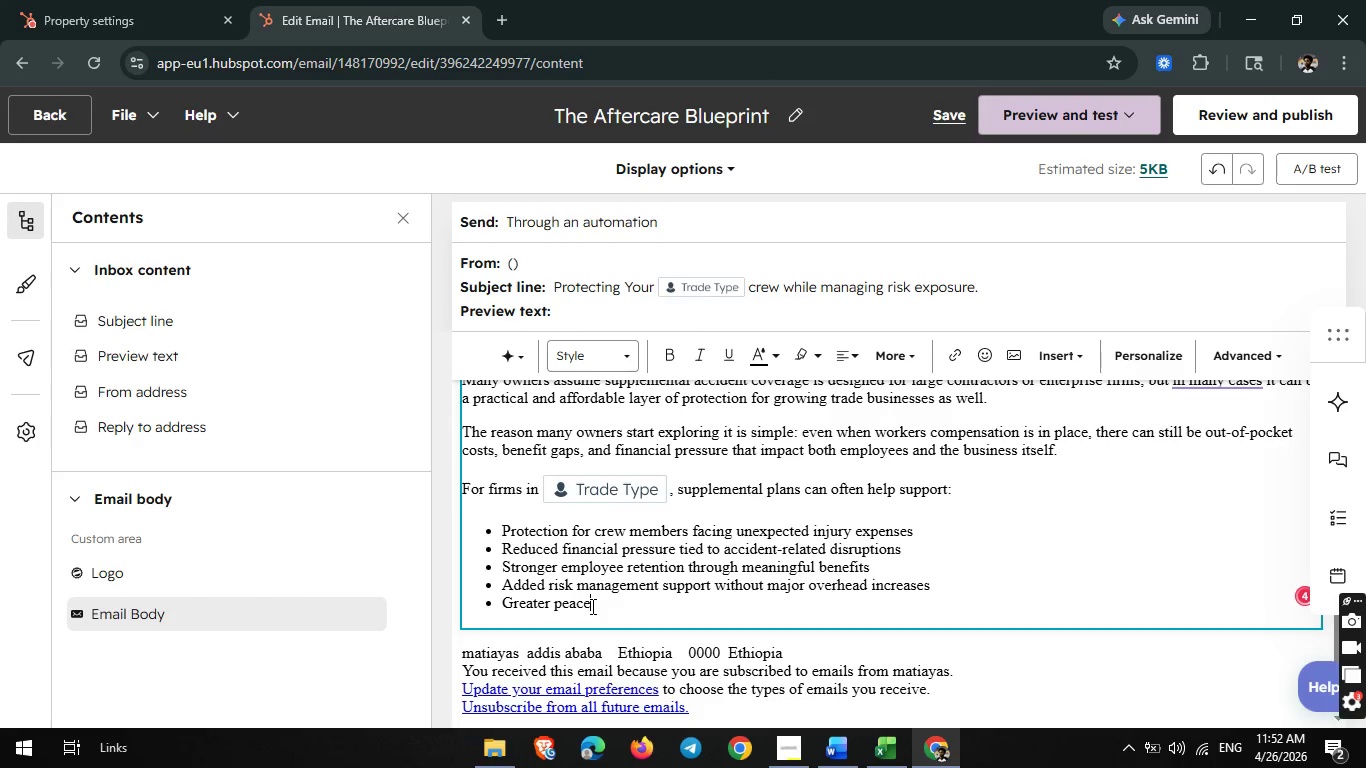 
type( of mind for)
 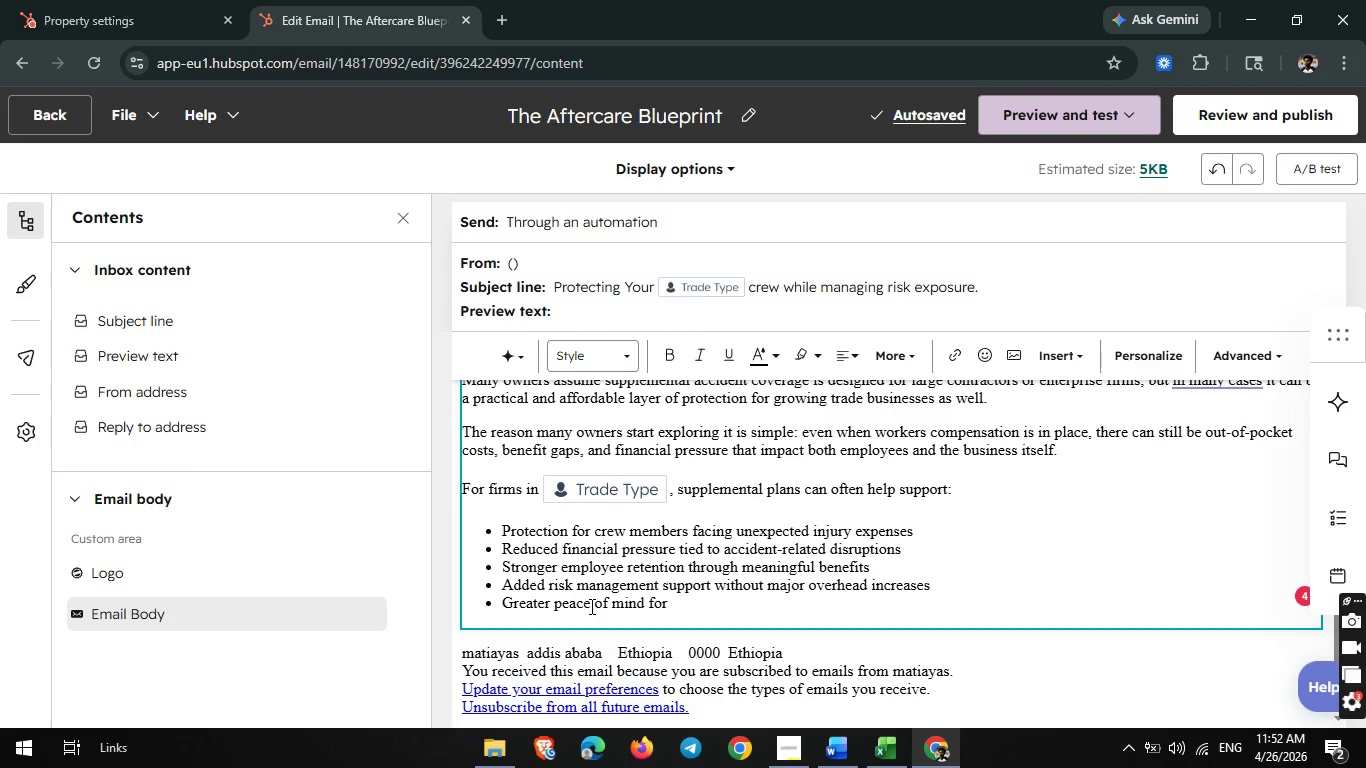 
wait(6.44)
 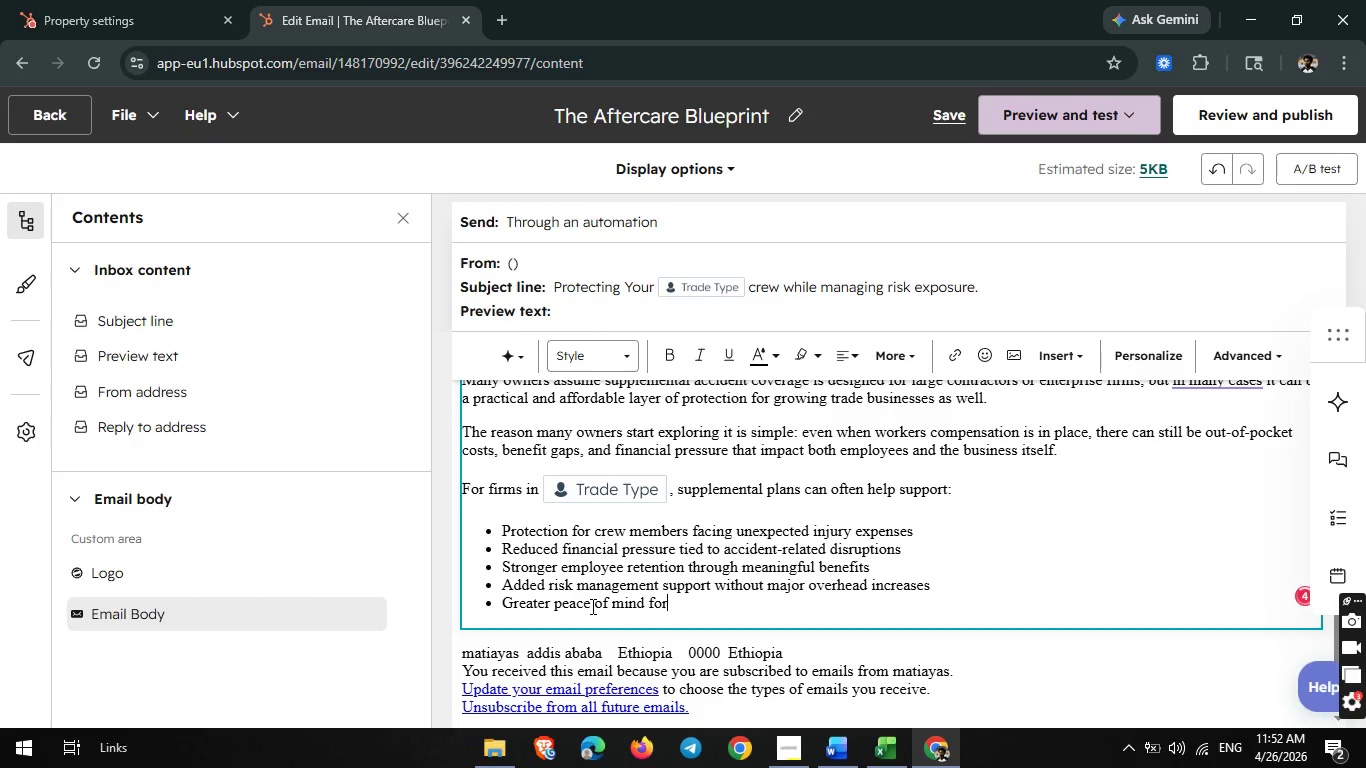 
key(Space)
 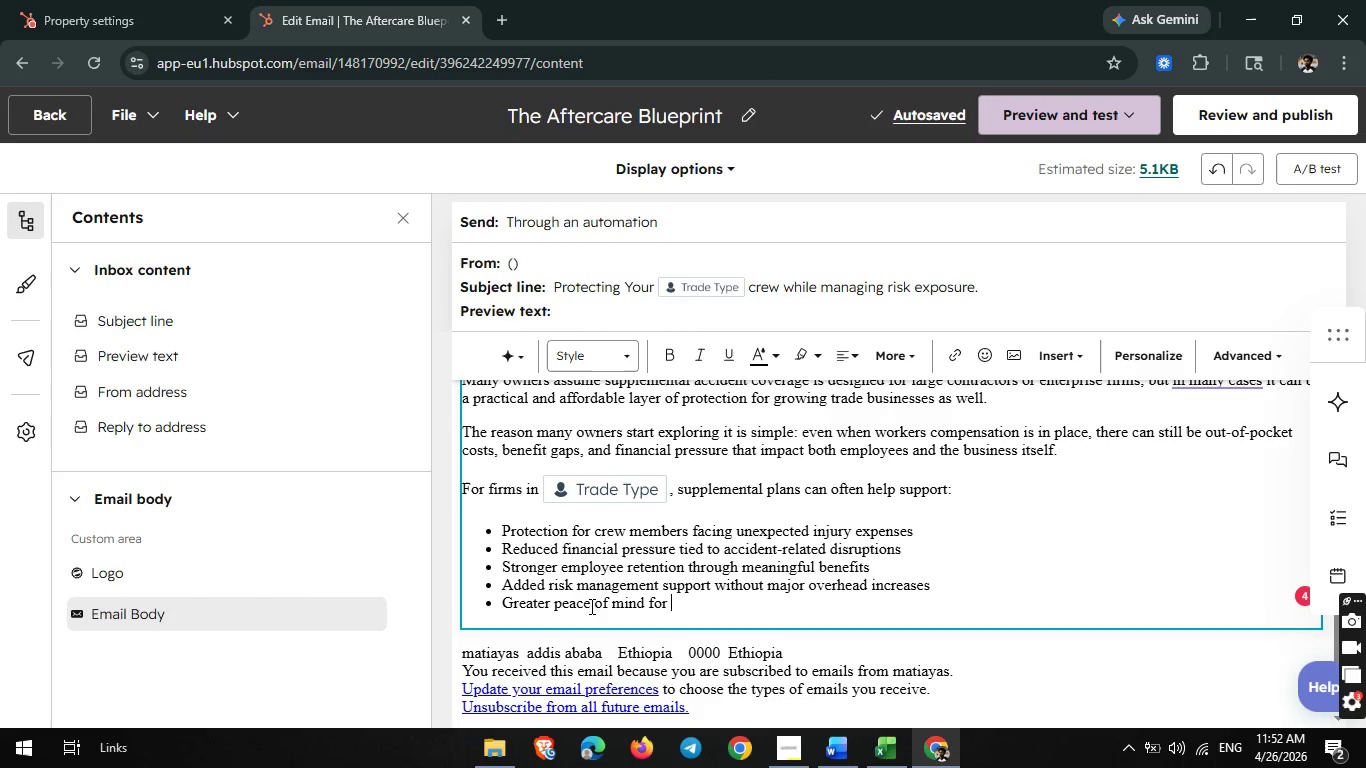 
wait(7.55)
 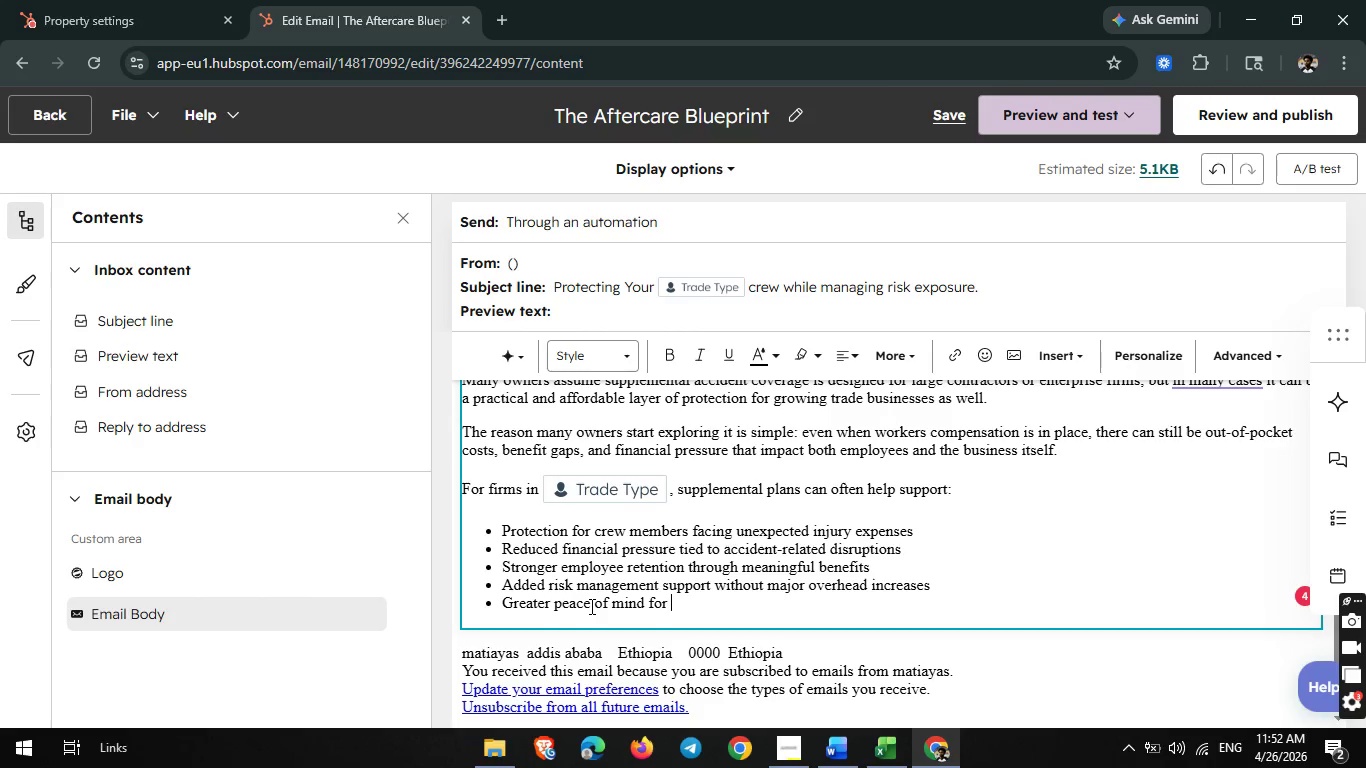 
type(owners concerned )
 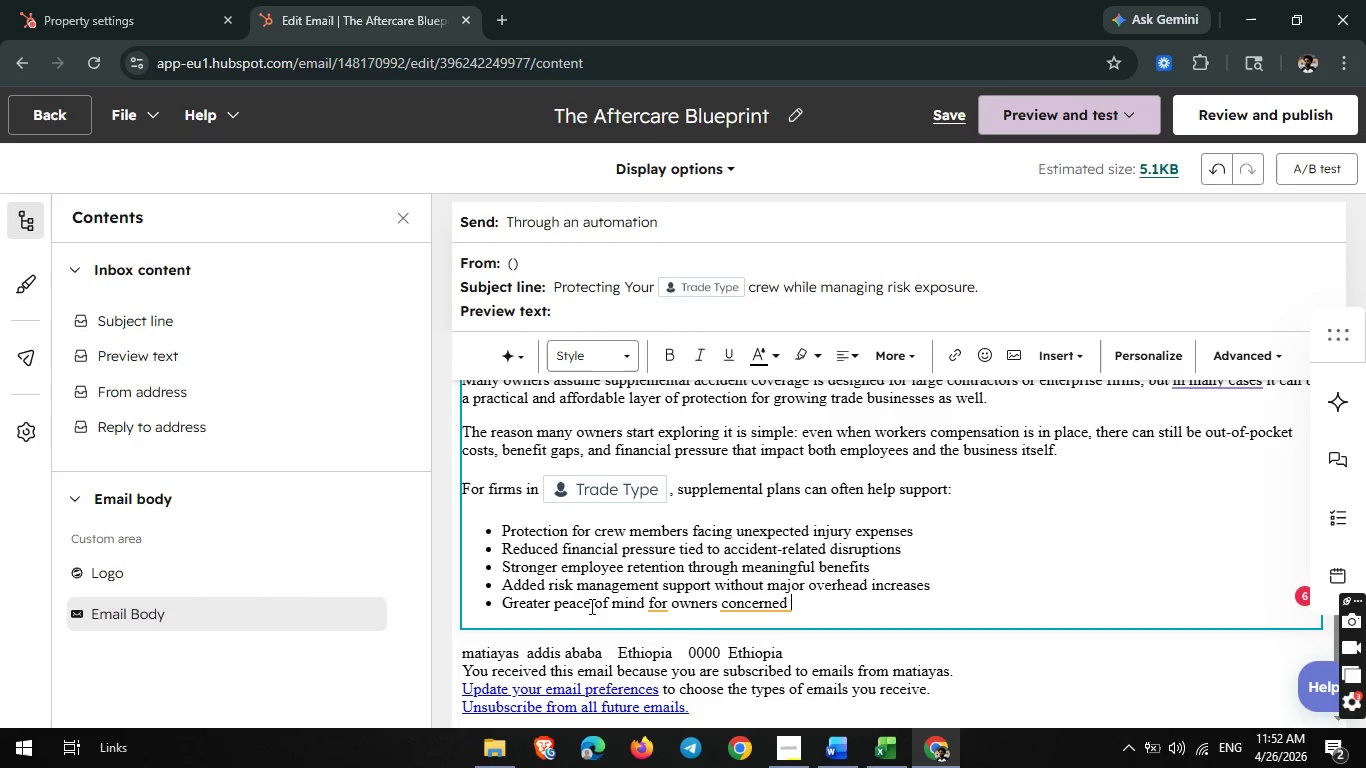 
type(about exposure)
 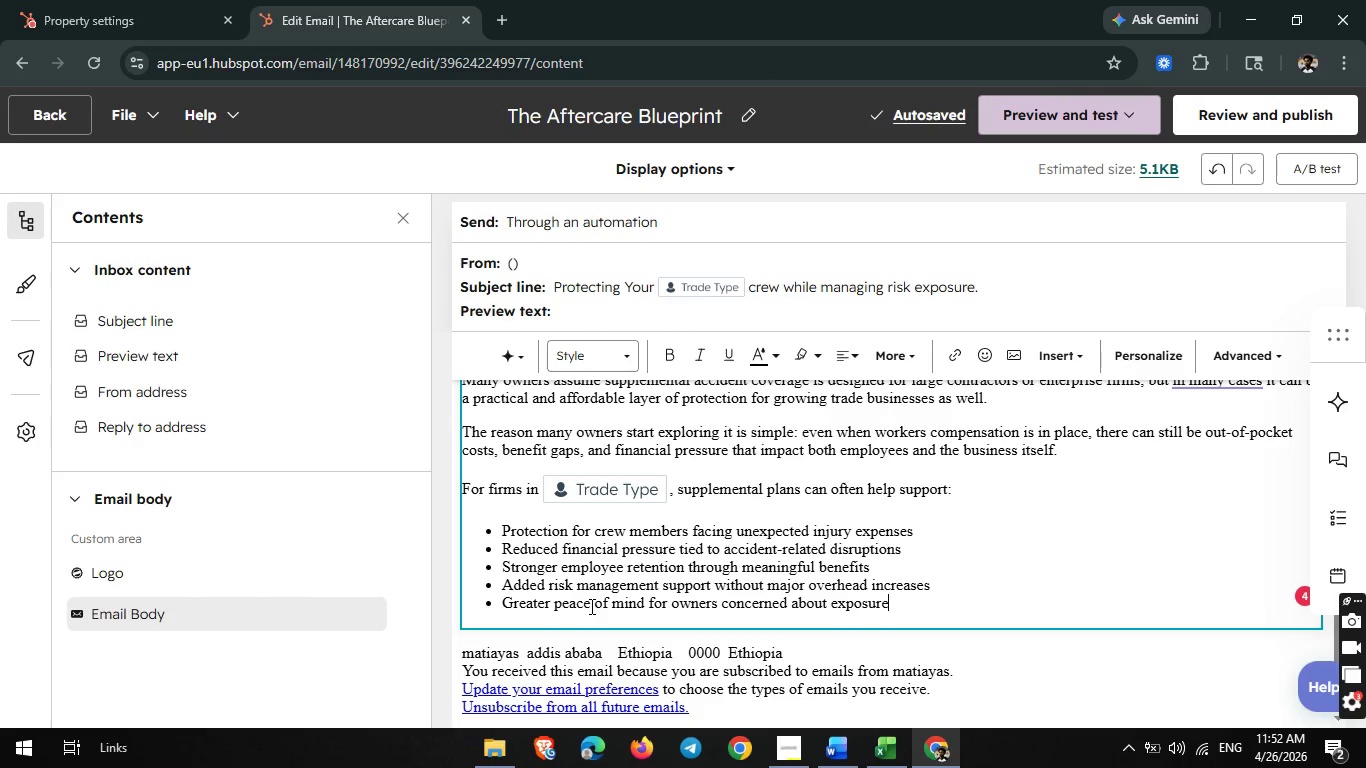 
wait(9.47)
 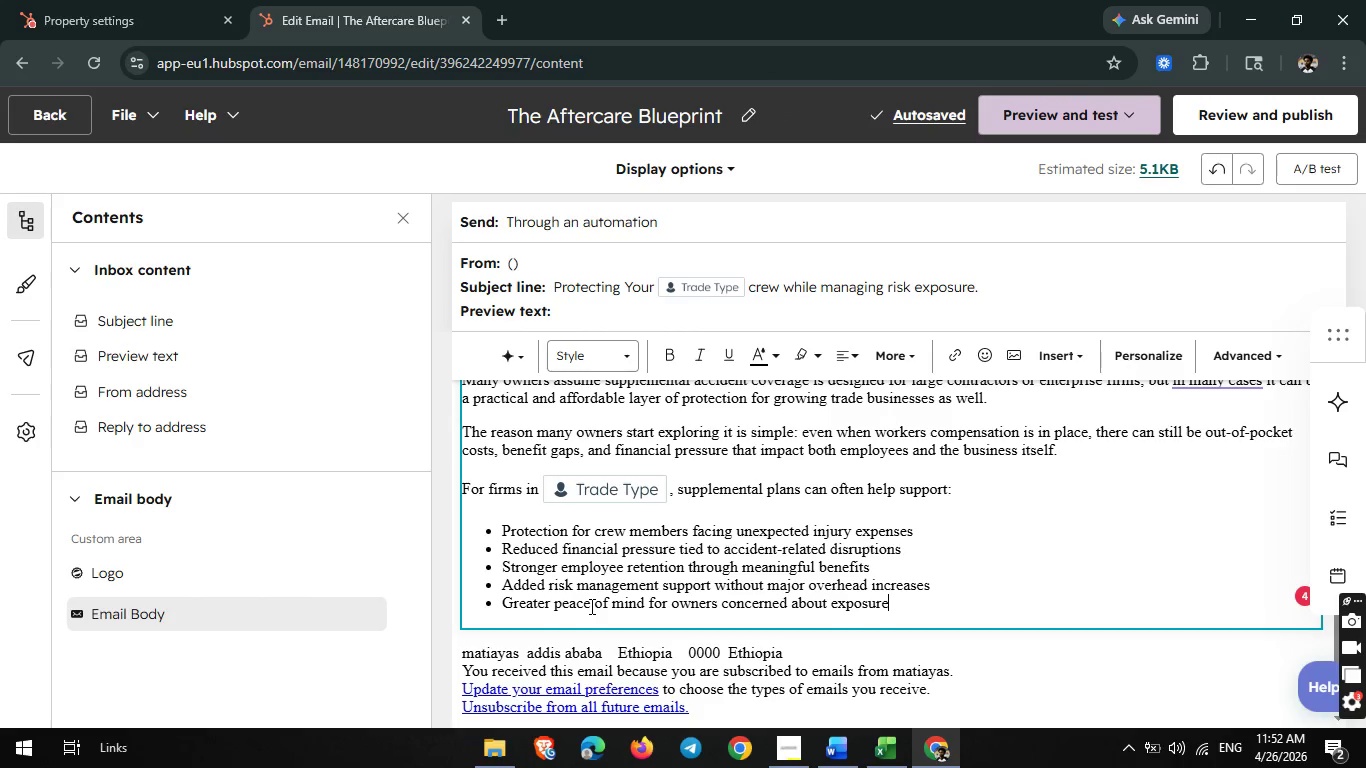 
key(Enter)
 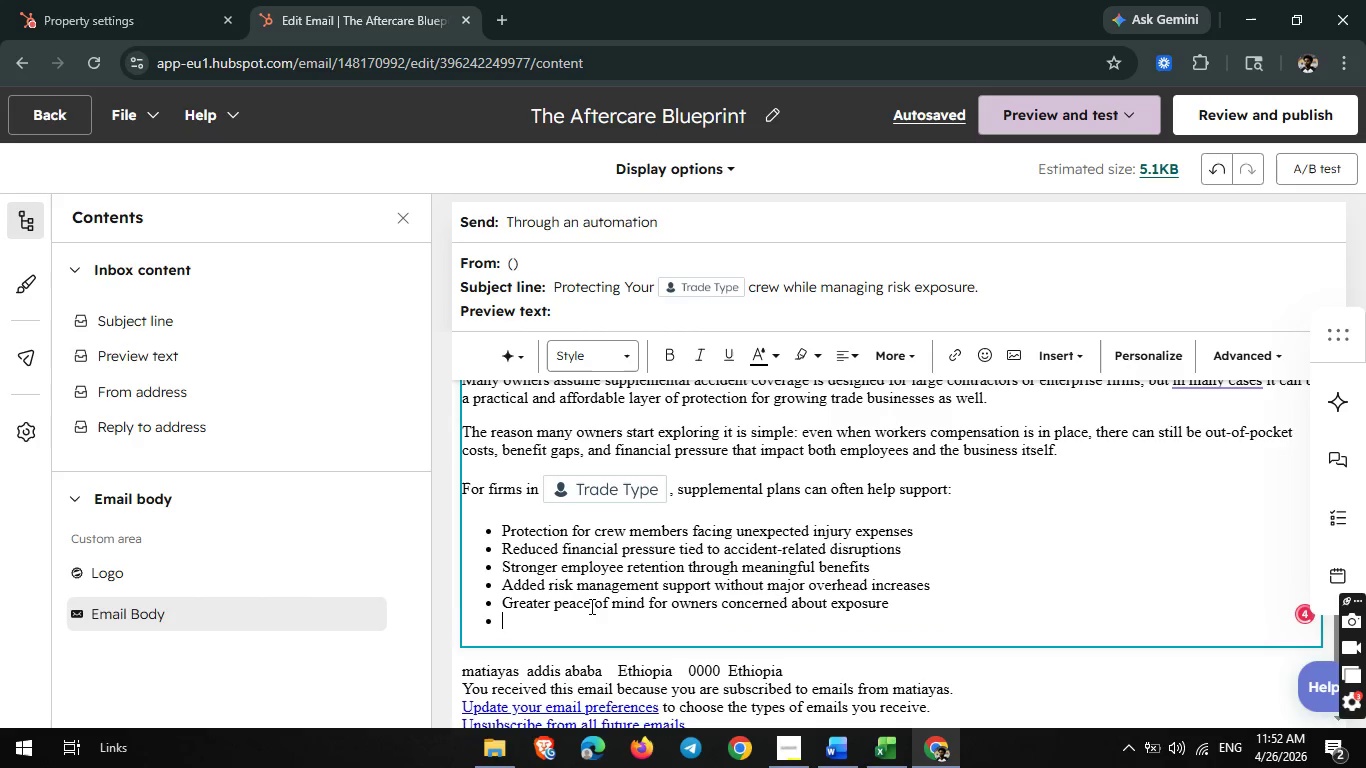 
key(Enter)
 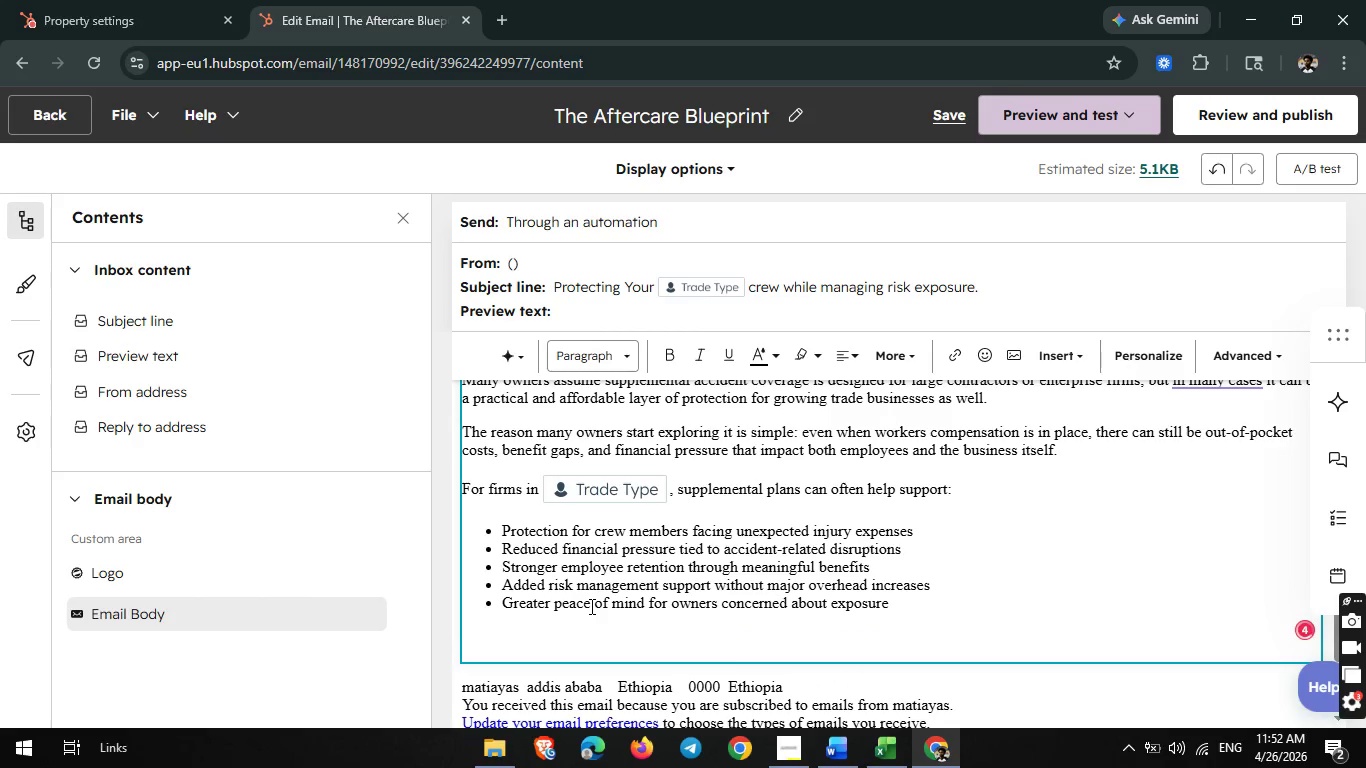 
type(What many business owners tell us is they)
 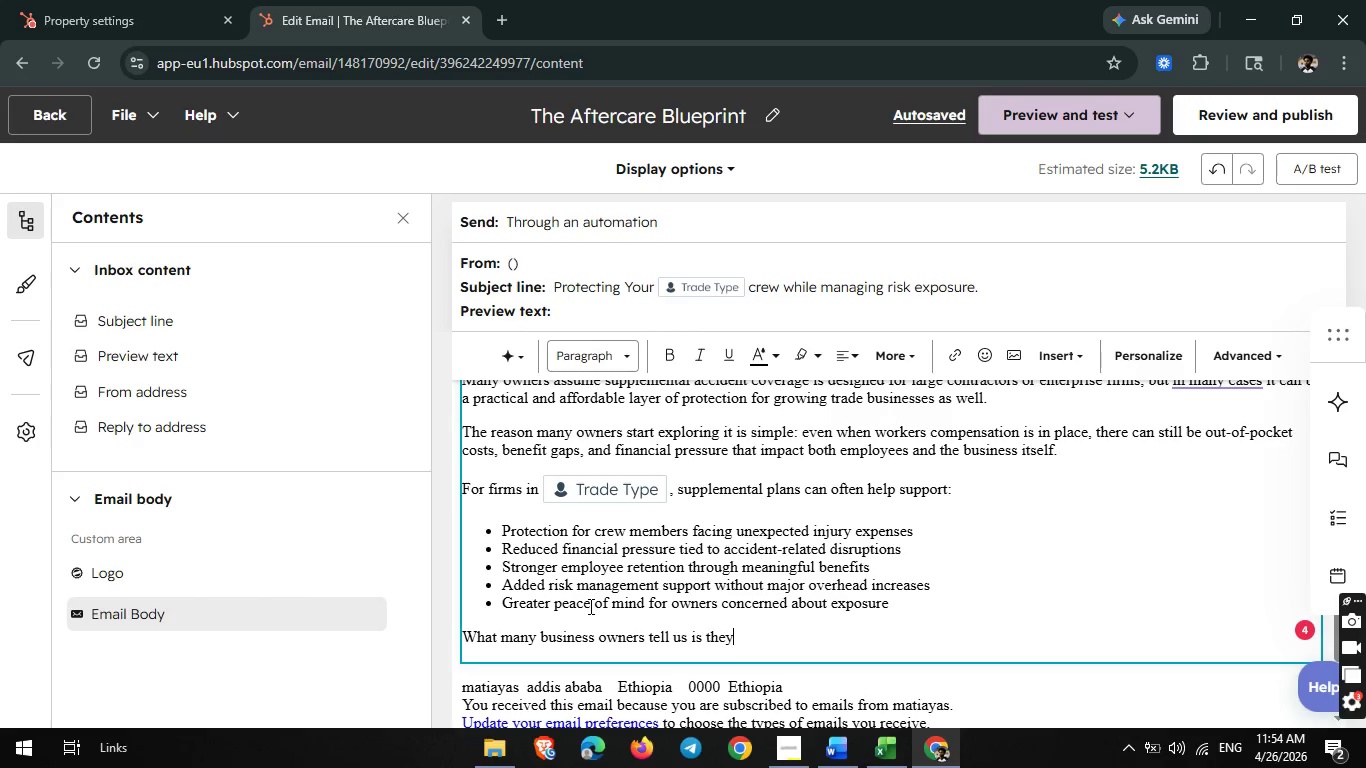 
wait(42.25)
 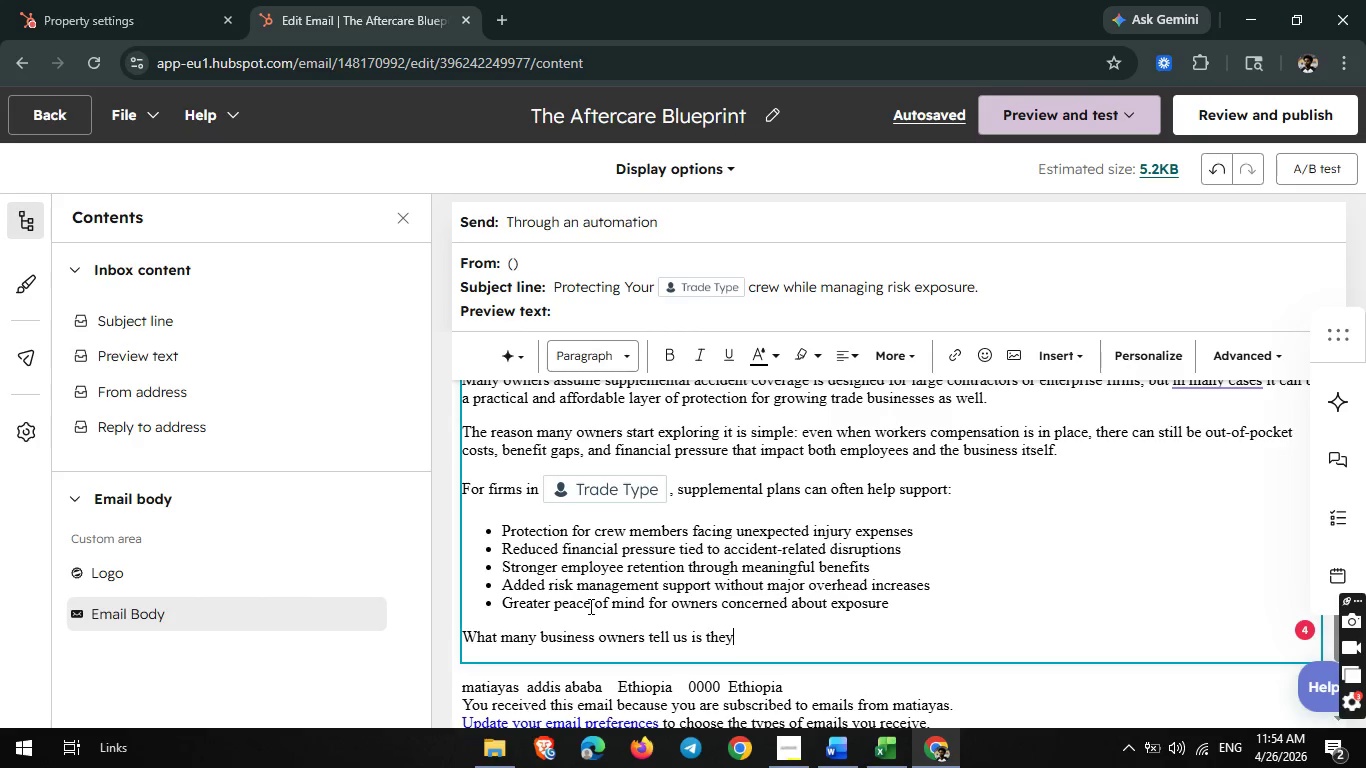 
type( are not nex)
key(Backspace)
type(cessarly looking for )
 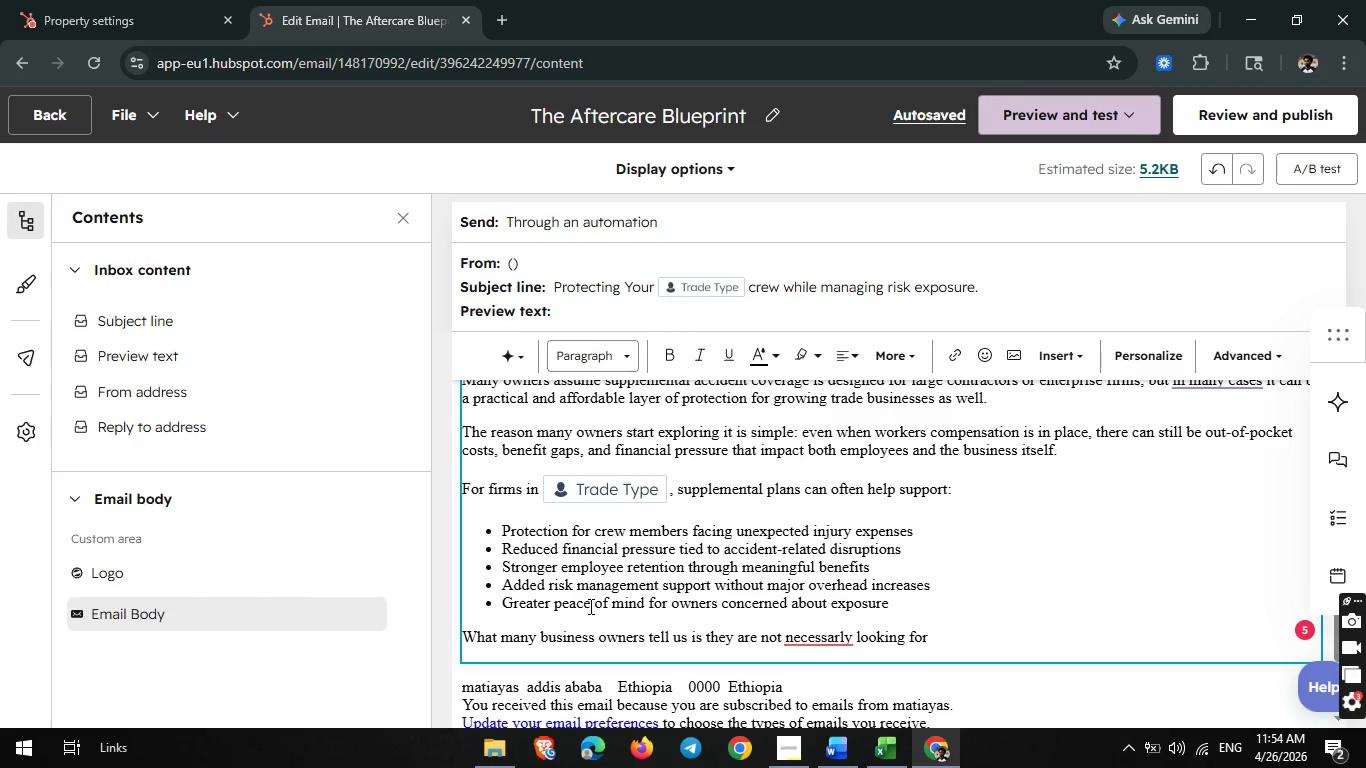 
wait(29.34)
 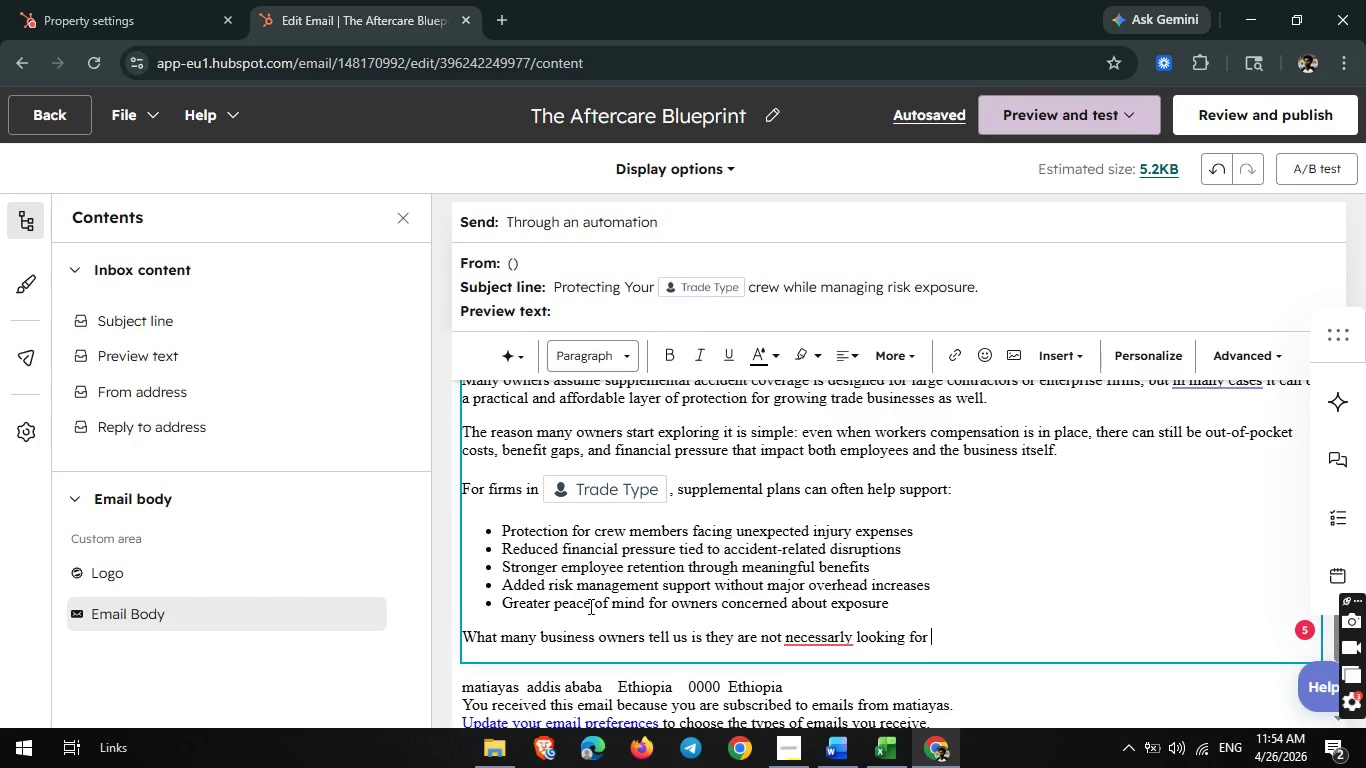 
type(" more insua)
key(Backspace)
type(rance')
key(Backspace)
type(:)
key(Backspace)
type(P)
key(Backspace)
 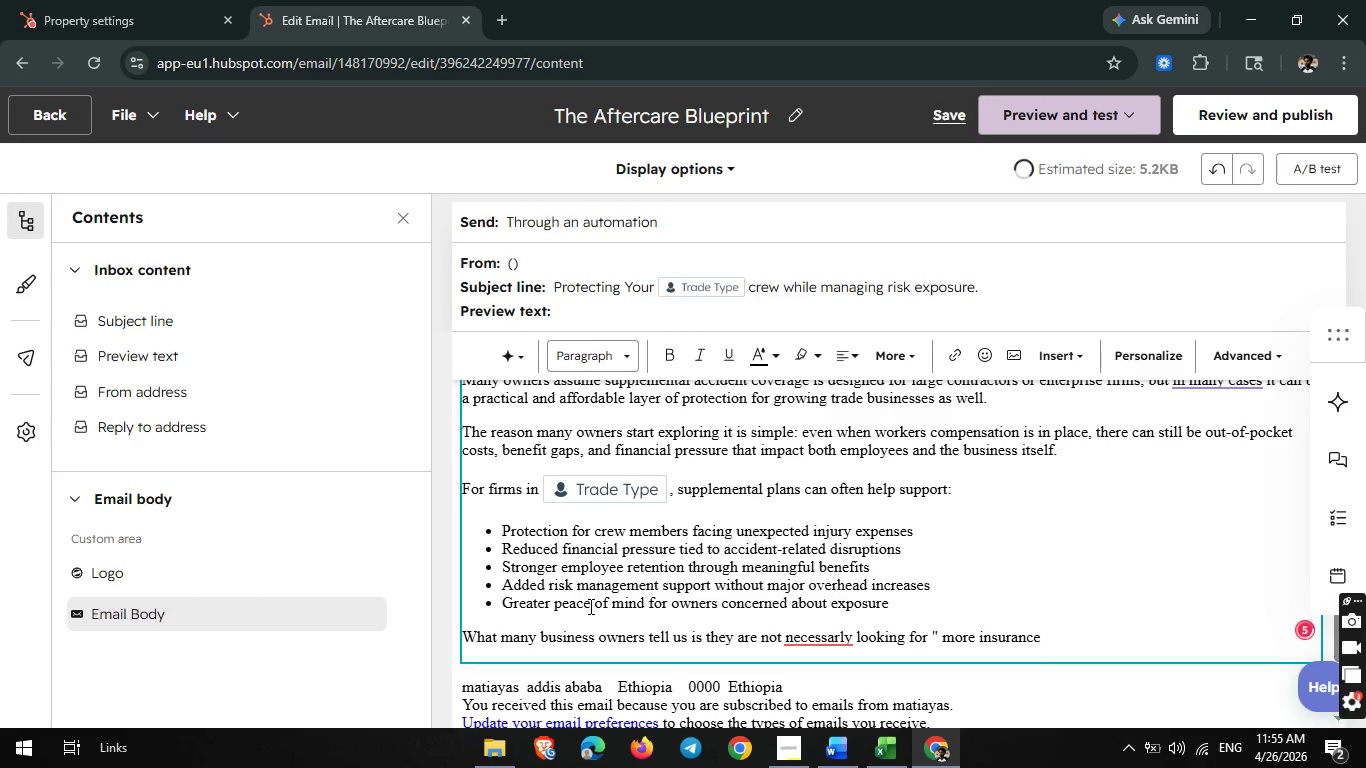 
left_click([589, 610])
 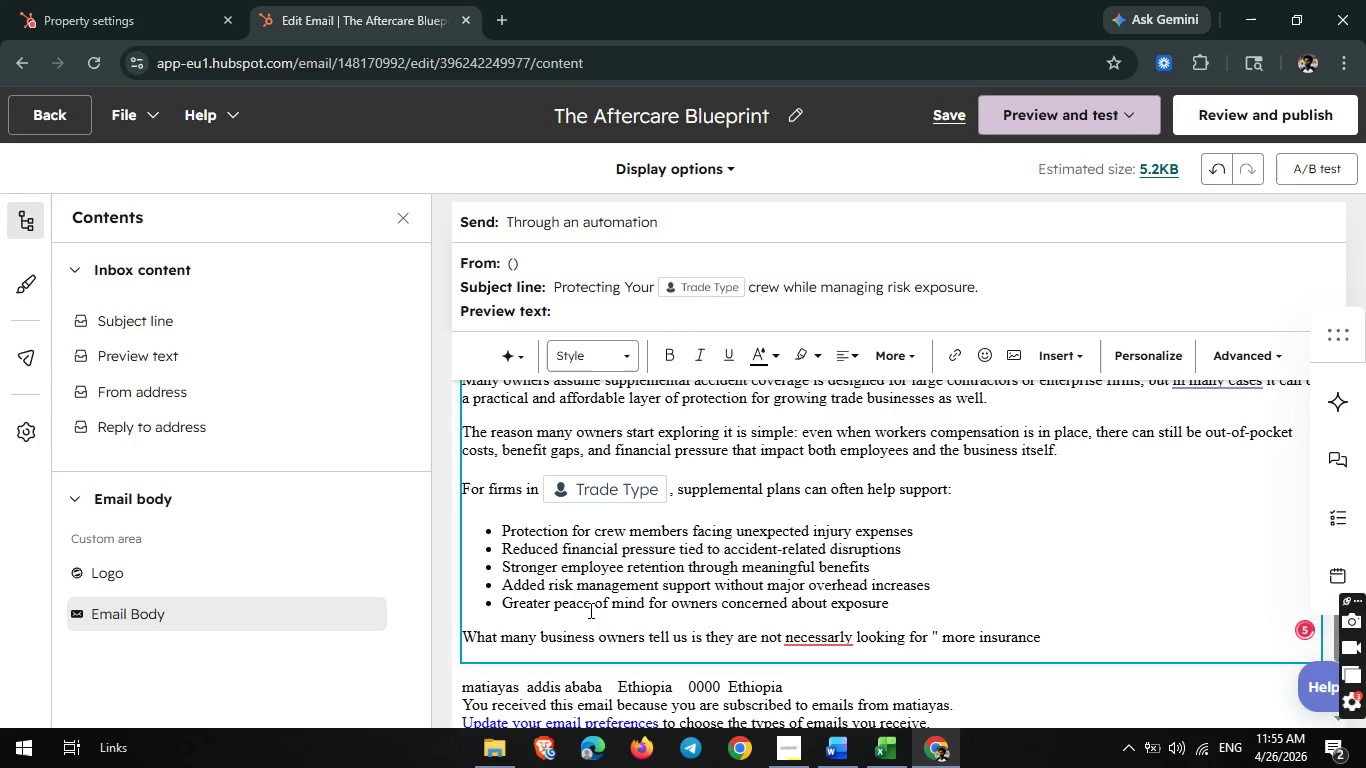 
key(Shift+ShiftLeft)
 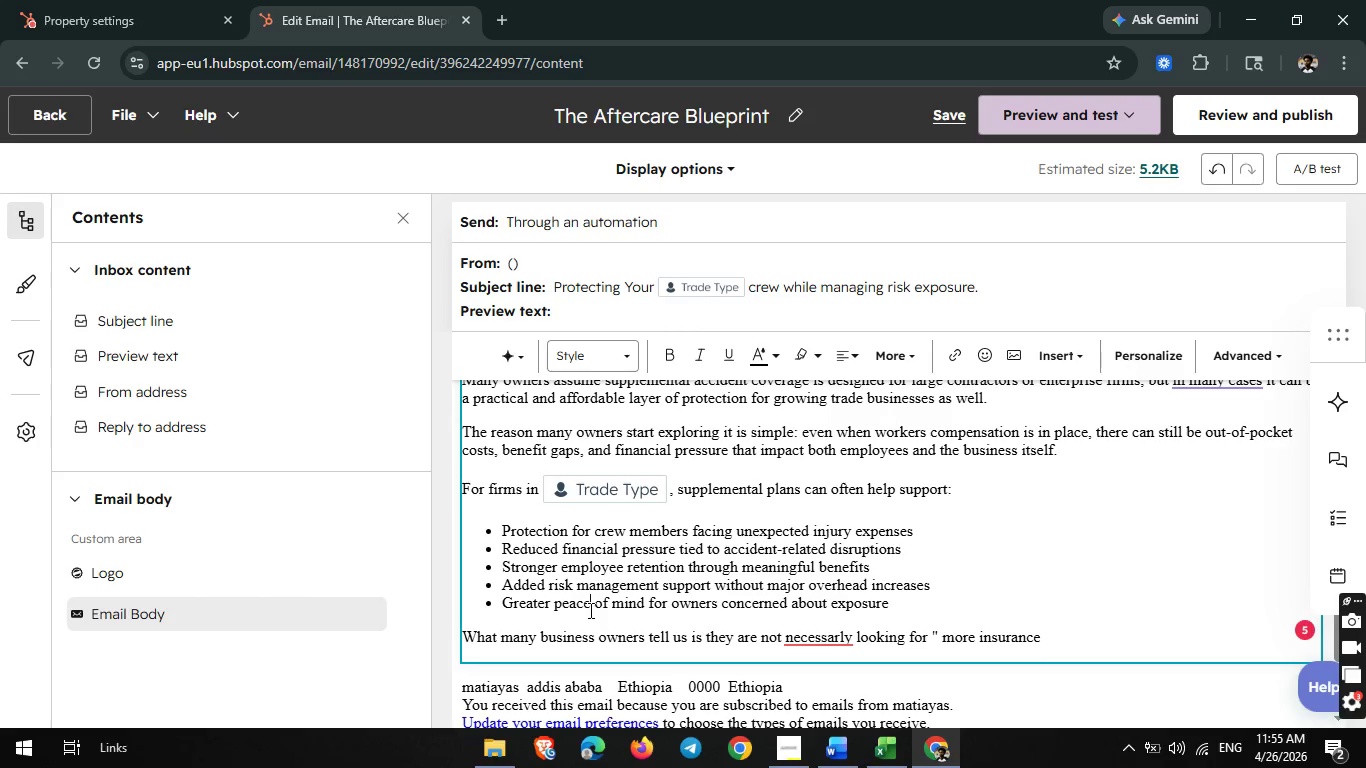 
key(Shift+Quote)
 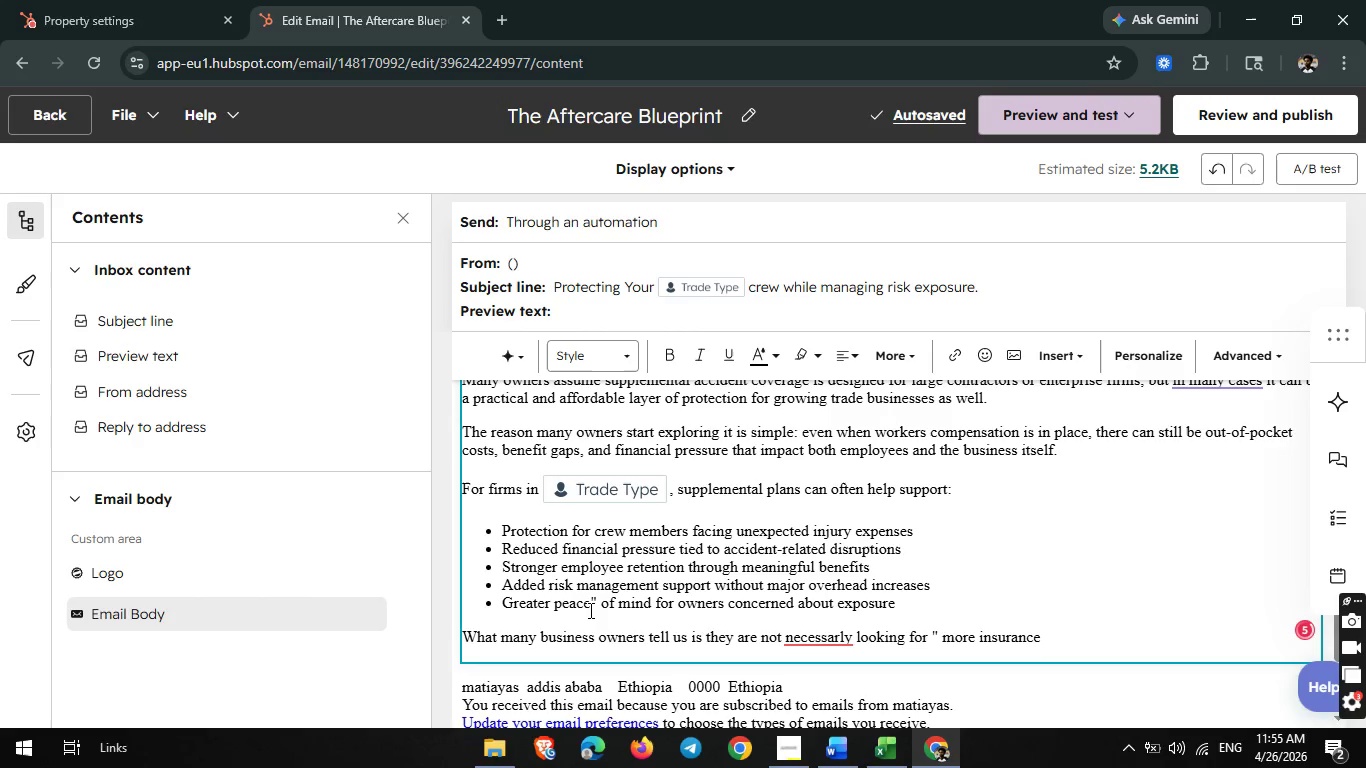 
key(Backspace)
 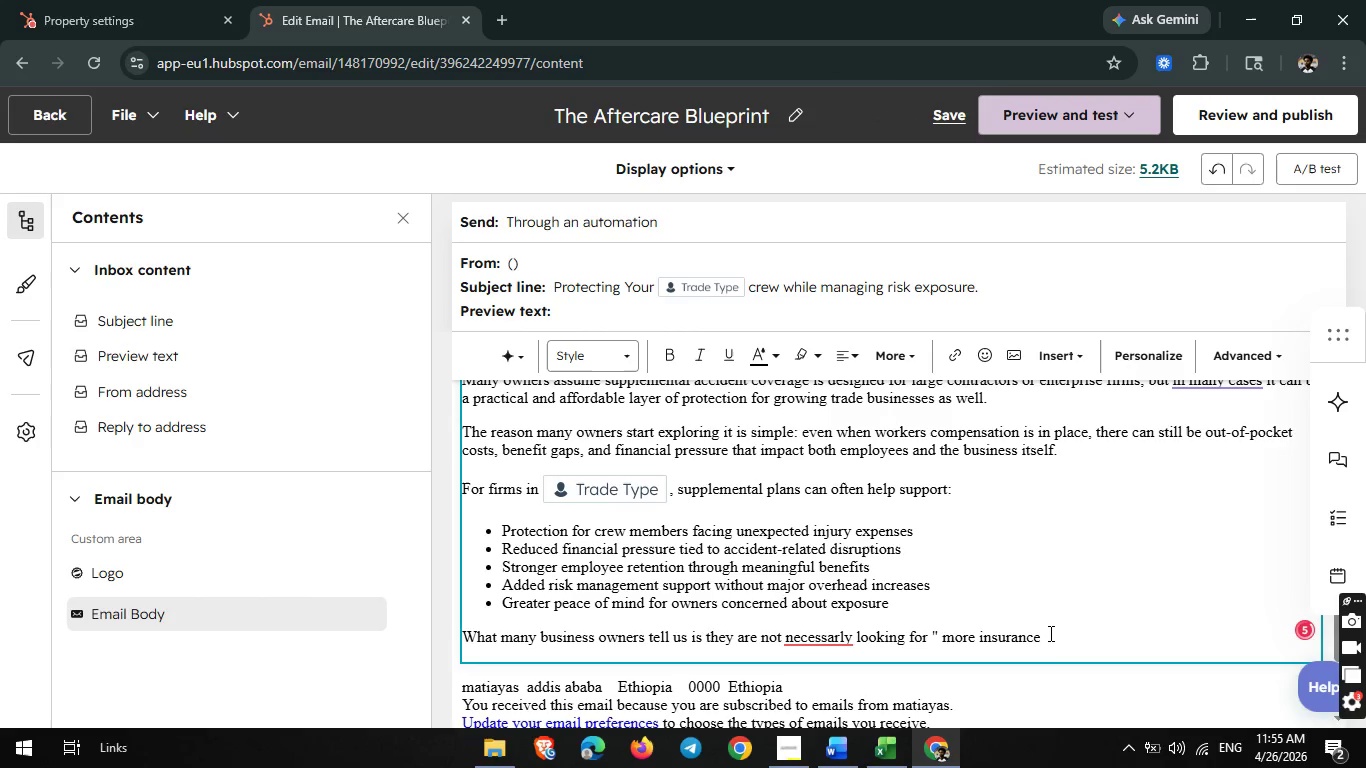 
left_click([1045, 636])
 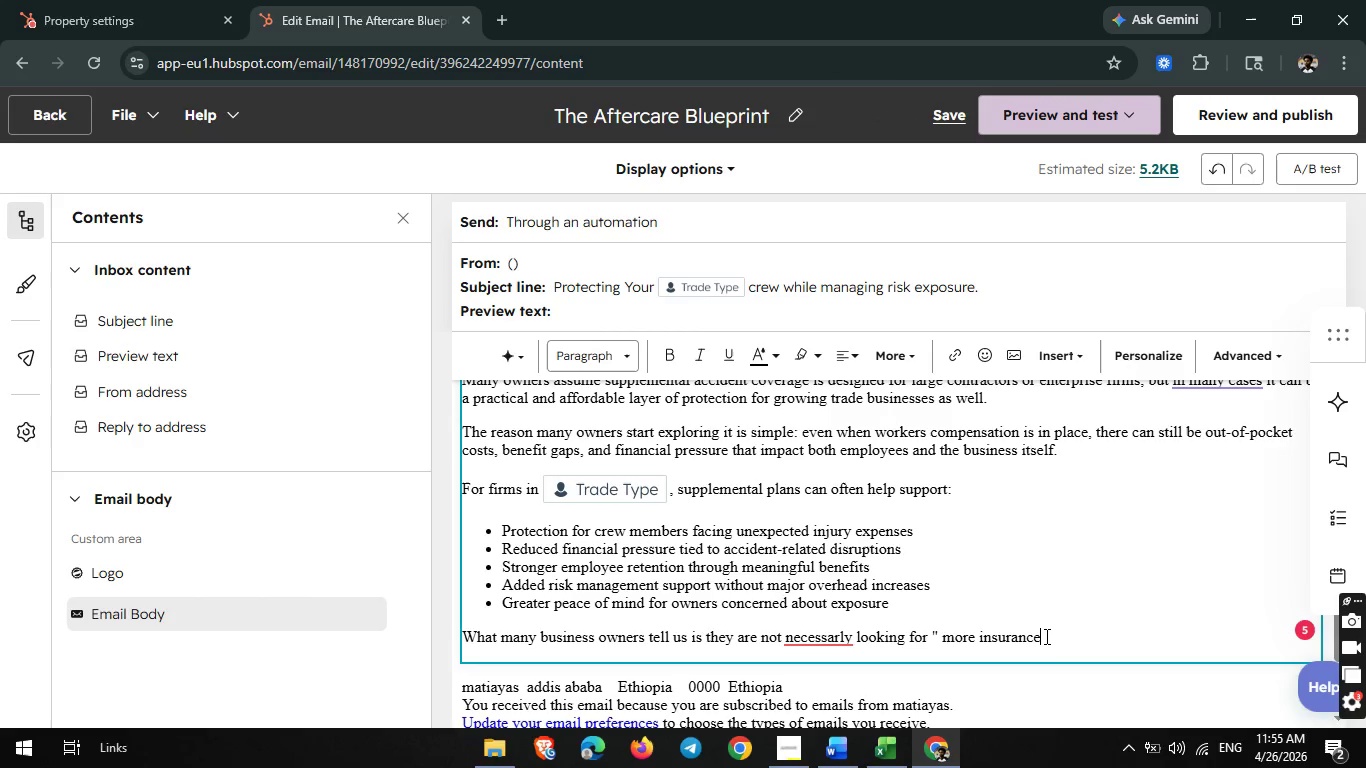 
key(Shift+ShiftLeft)
 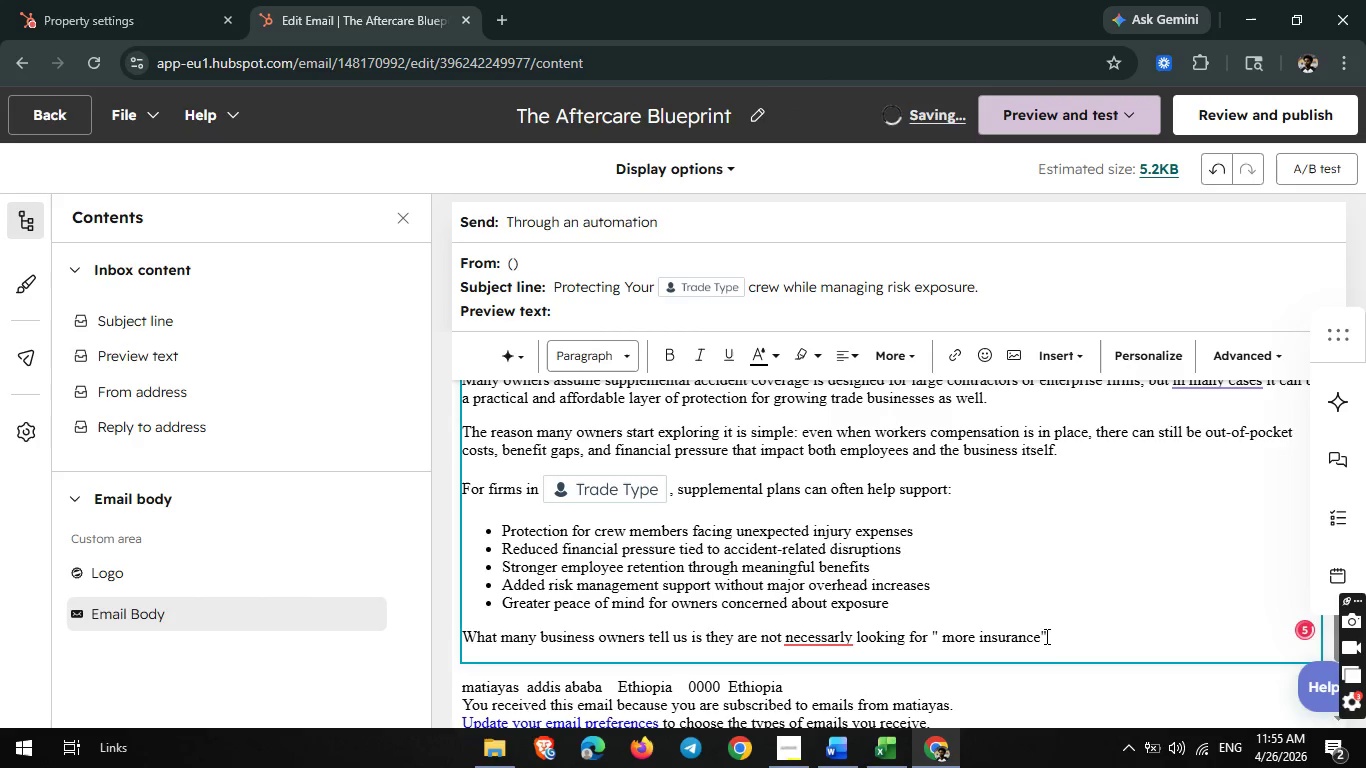 
key(Shift+Quote)
 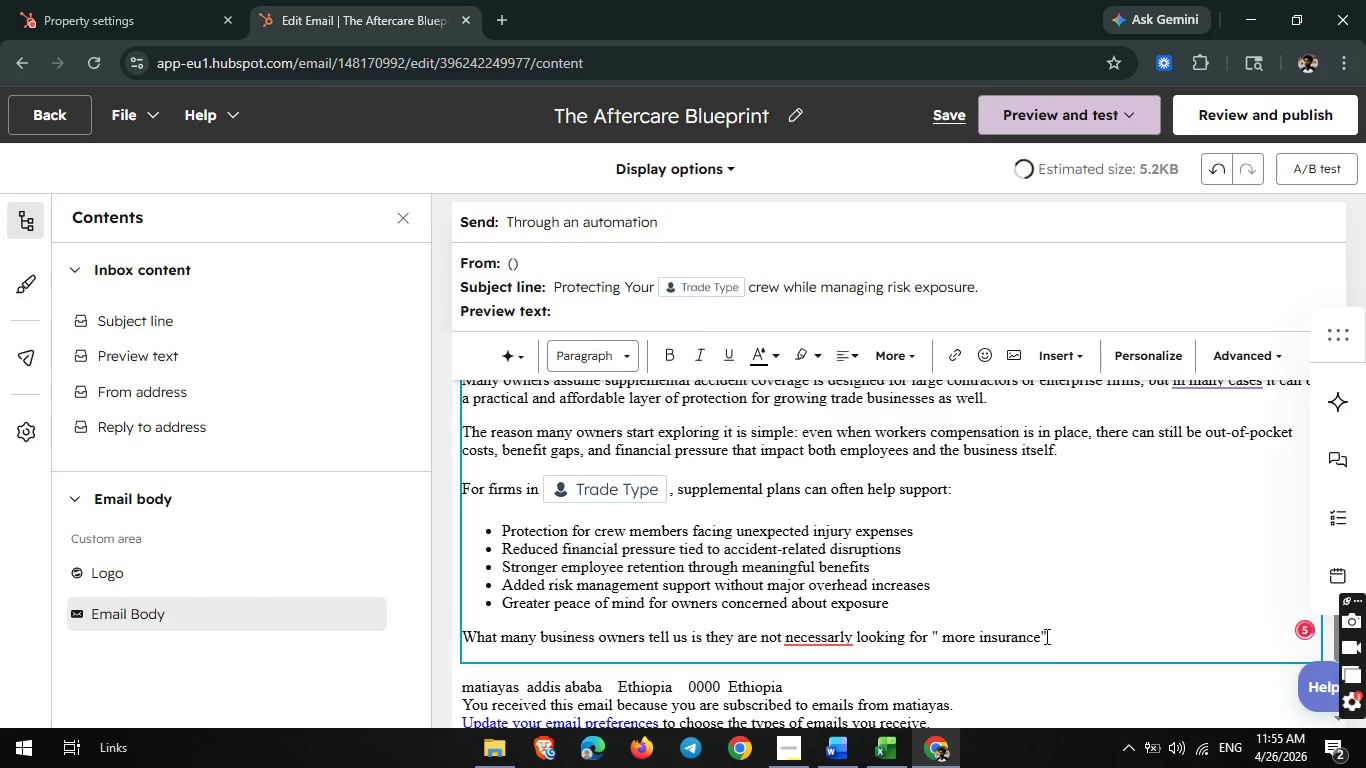 
key(Space)
 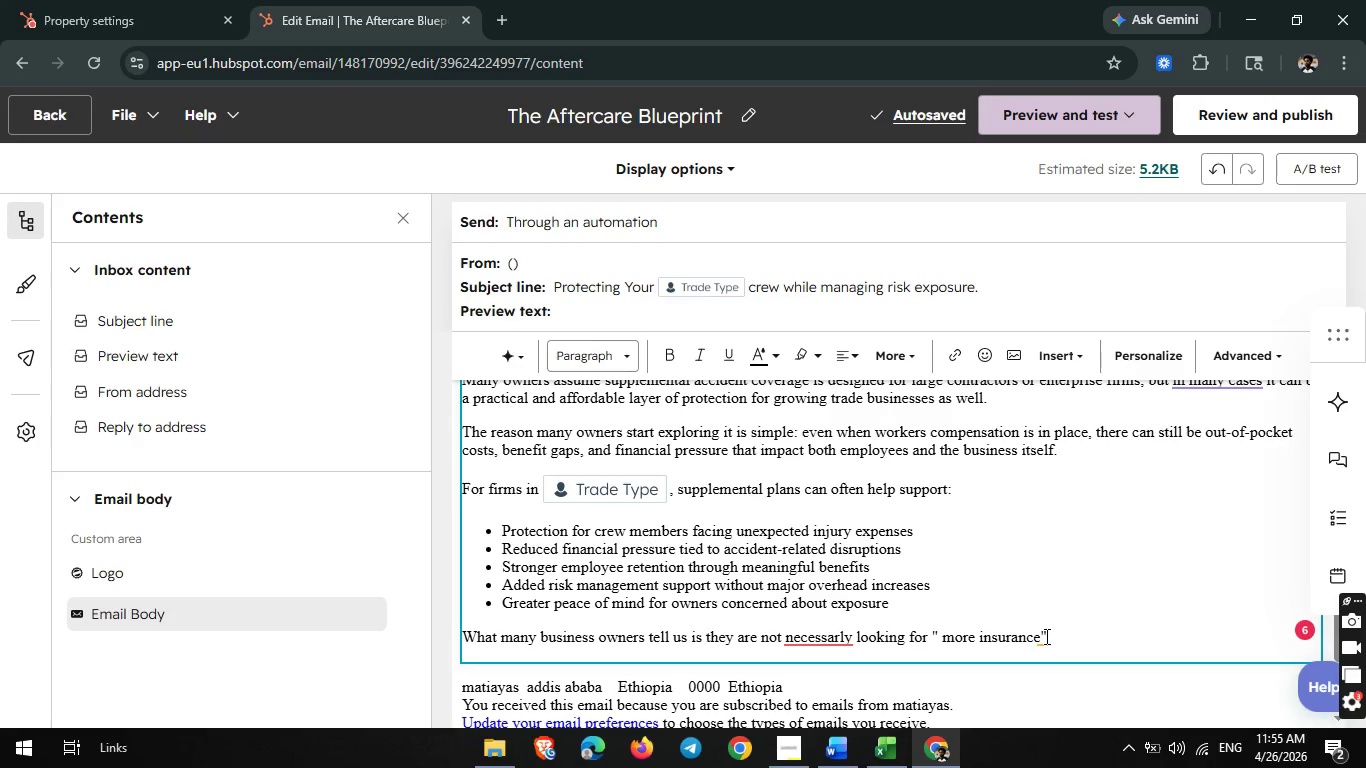 
wait(6.78)
 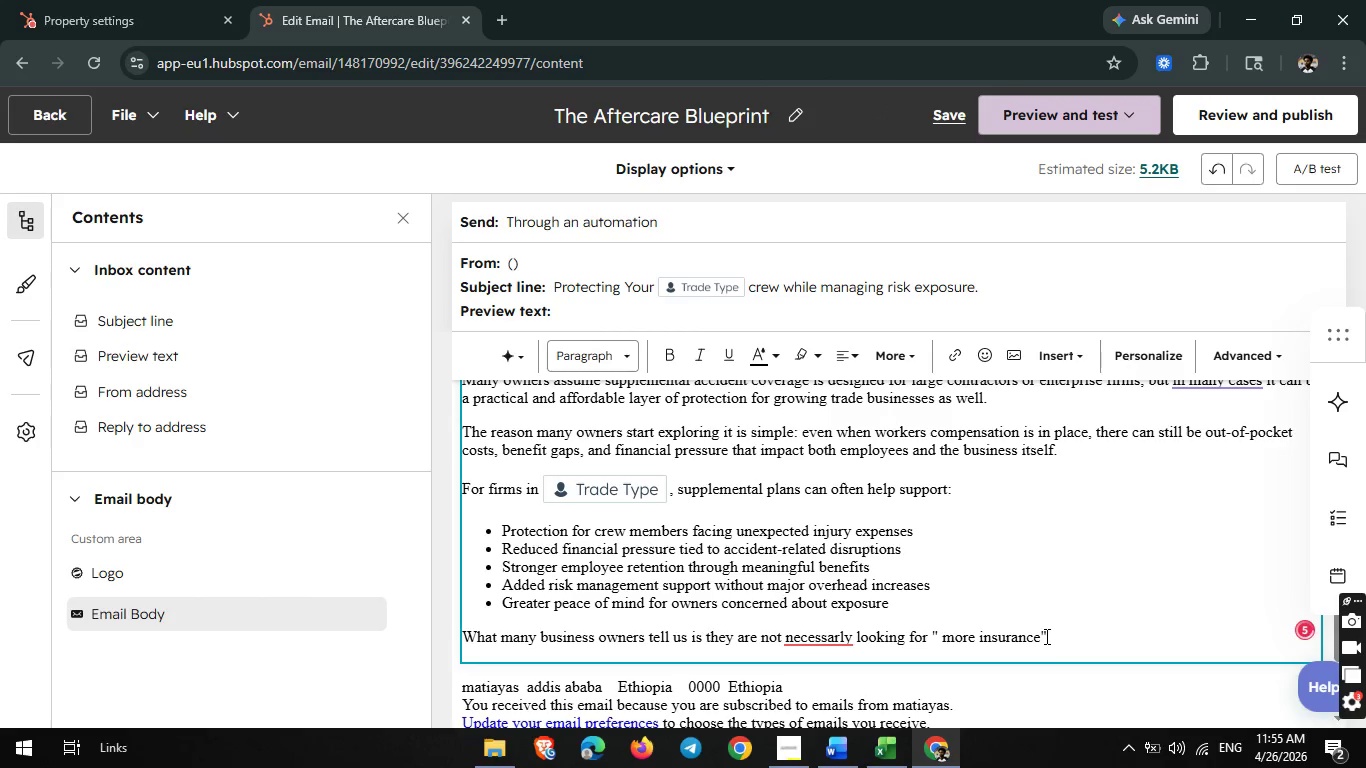 
type( They are looking for smarter way to reduce)
 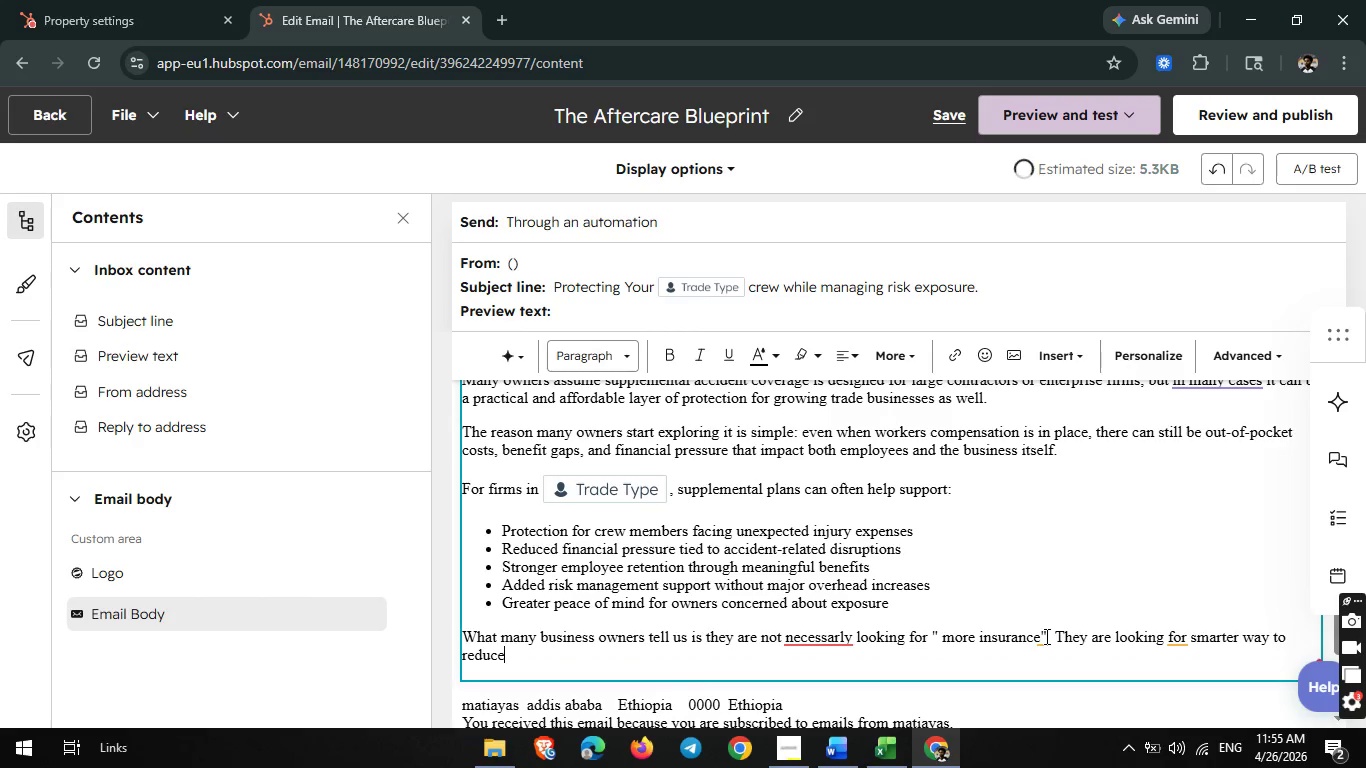 
wait(6.8)
 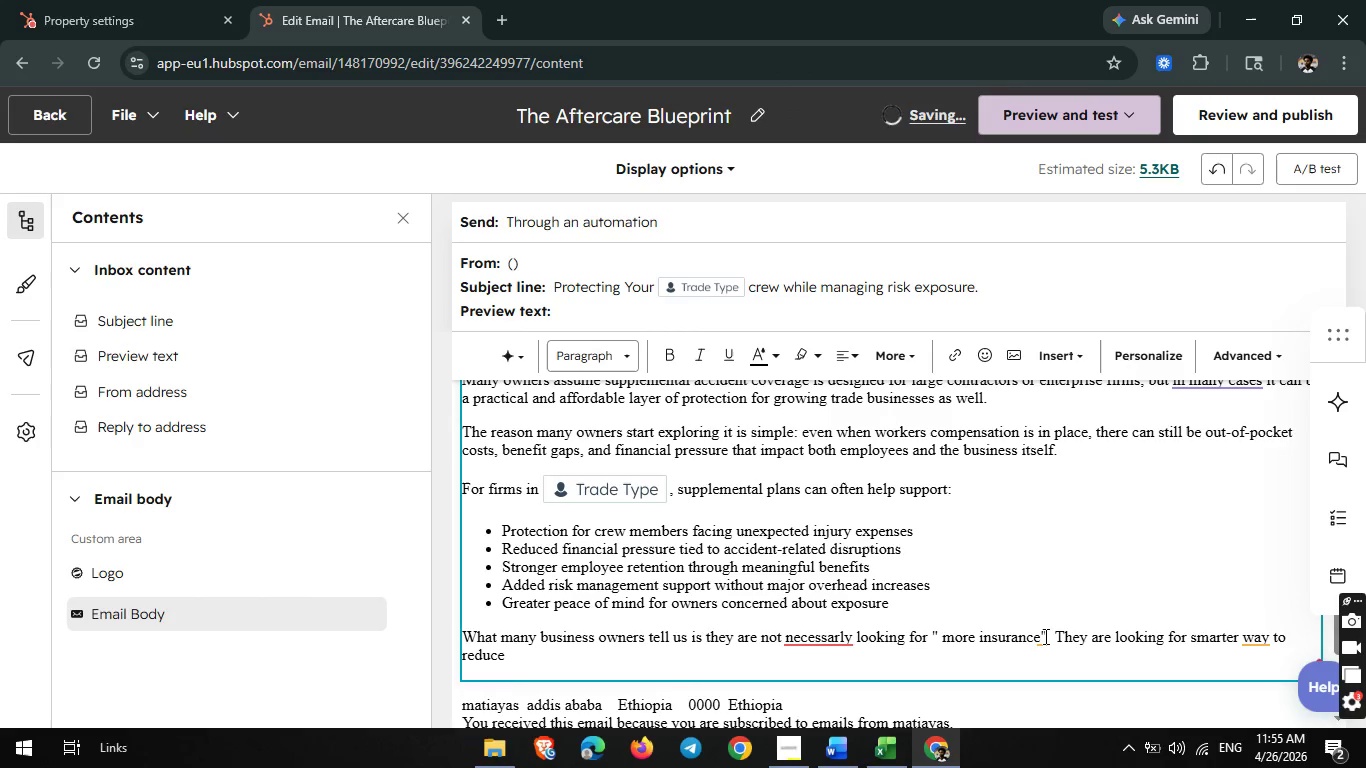 
type( vulnerabilities before a problem occurs)
 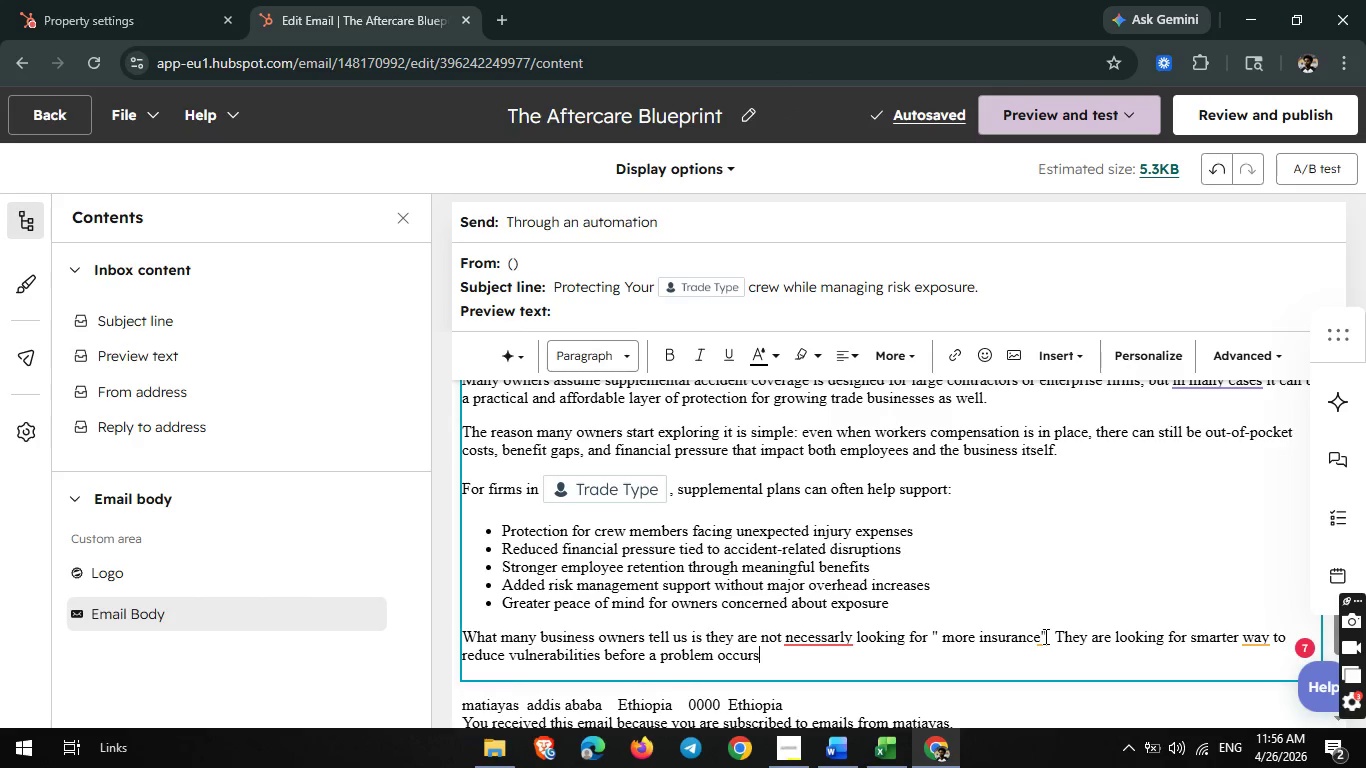 
wait(5.76)
 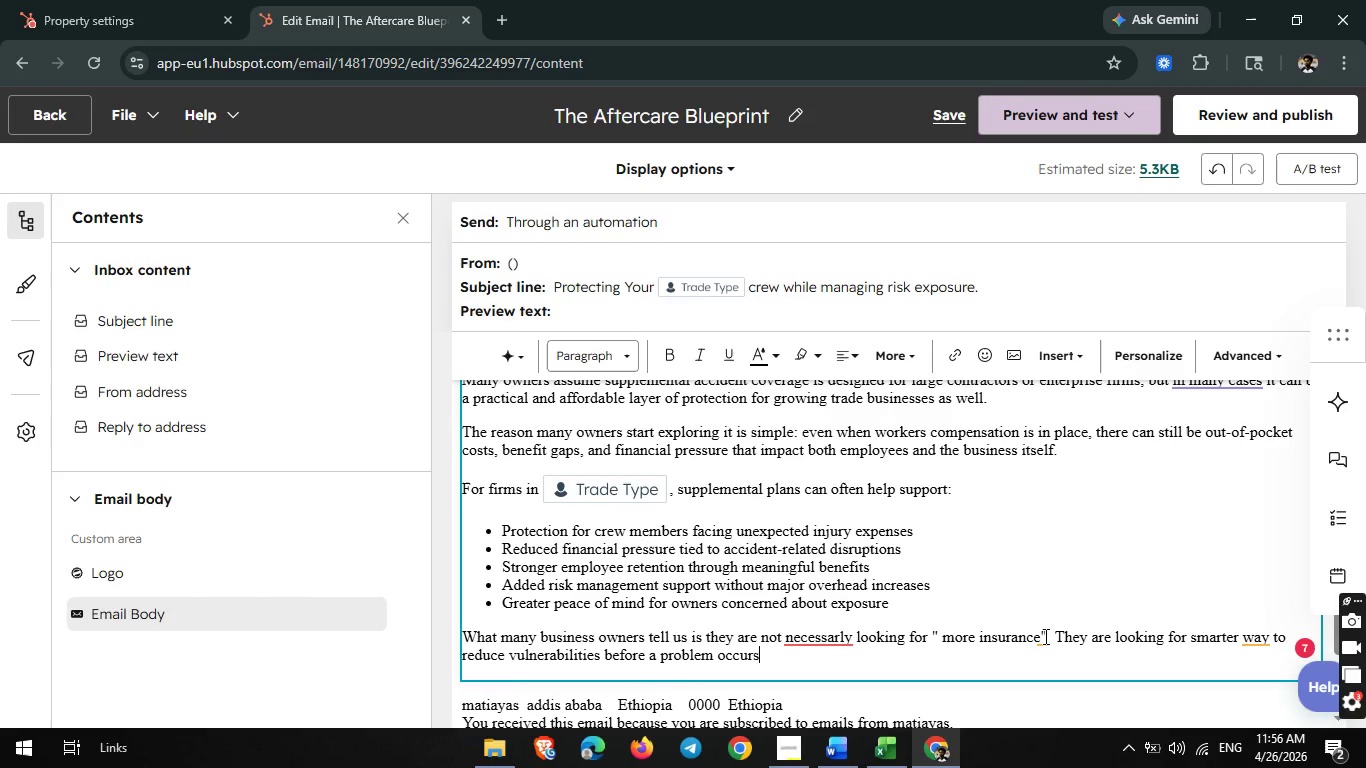 
key(Period)
 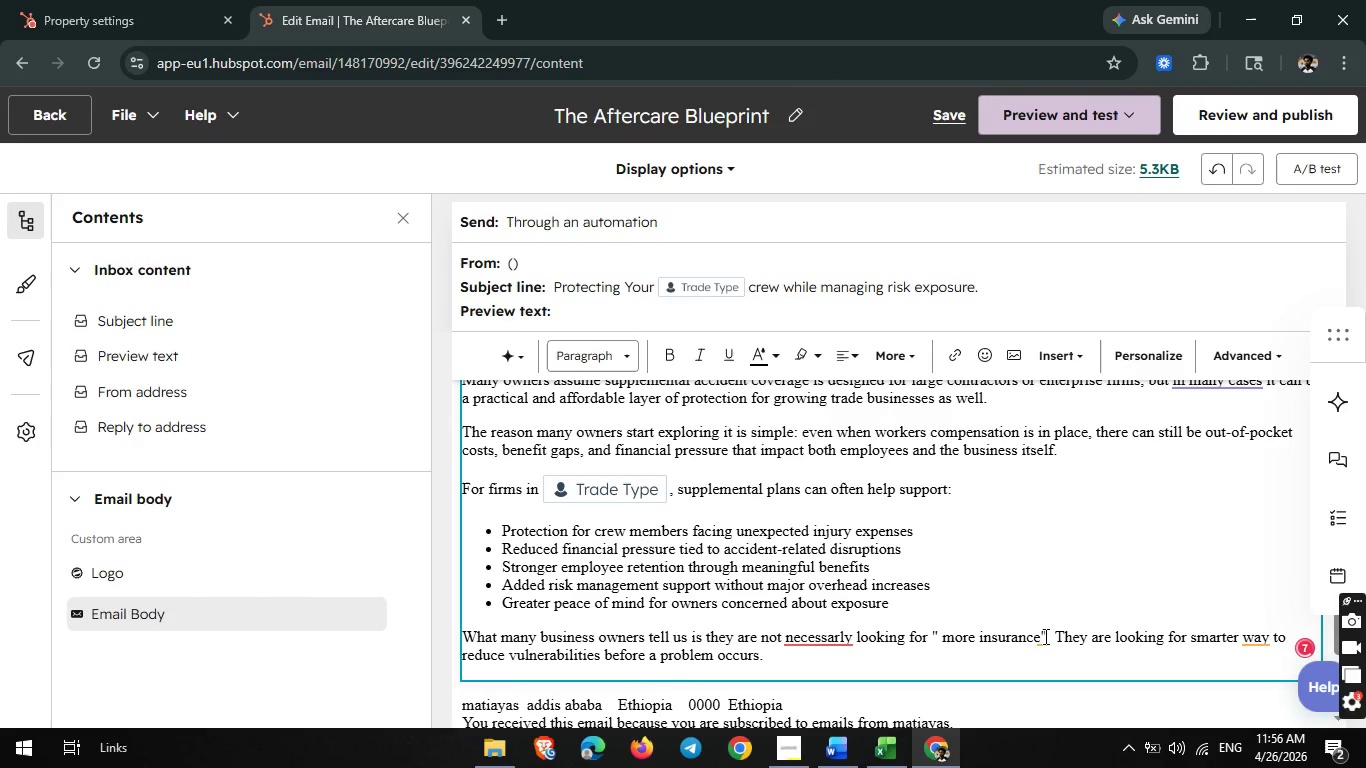 
key(Enter)
 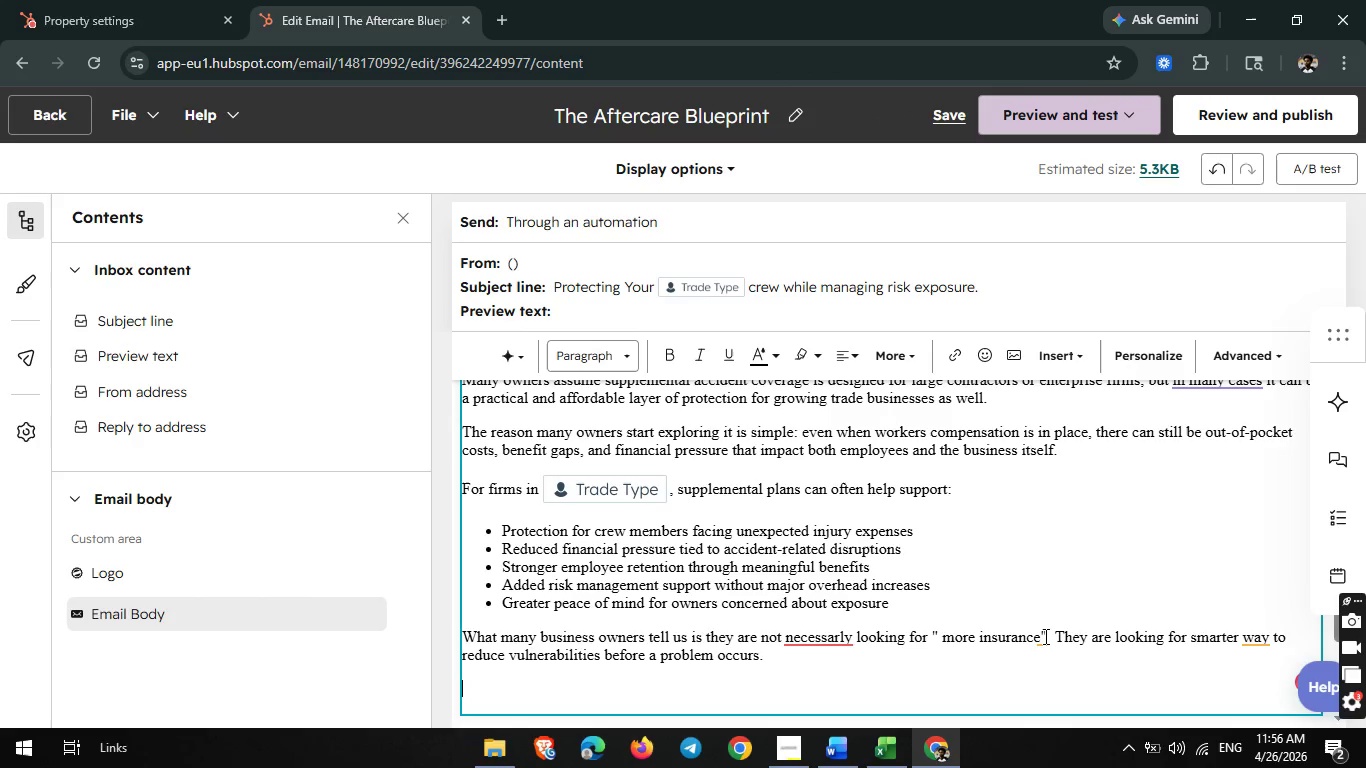 
scroll: coordinate [1044, 636], scroll_direction: down, amount: 2.0
 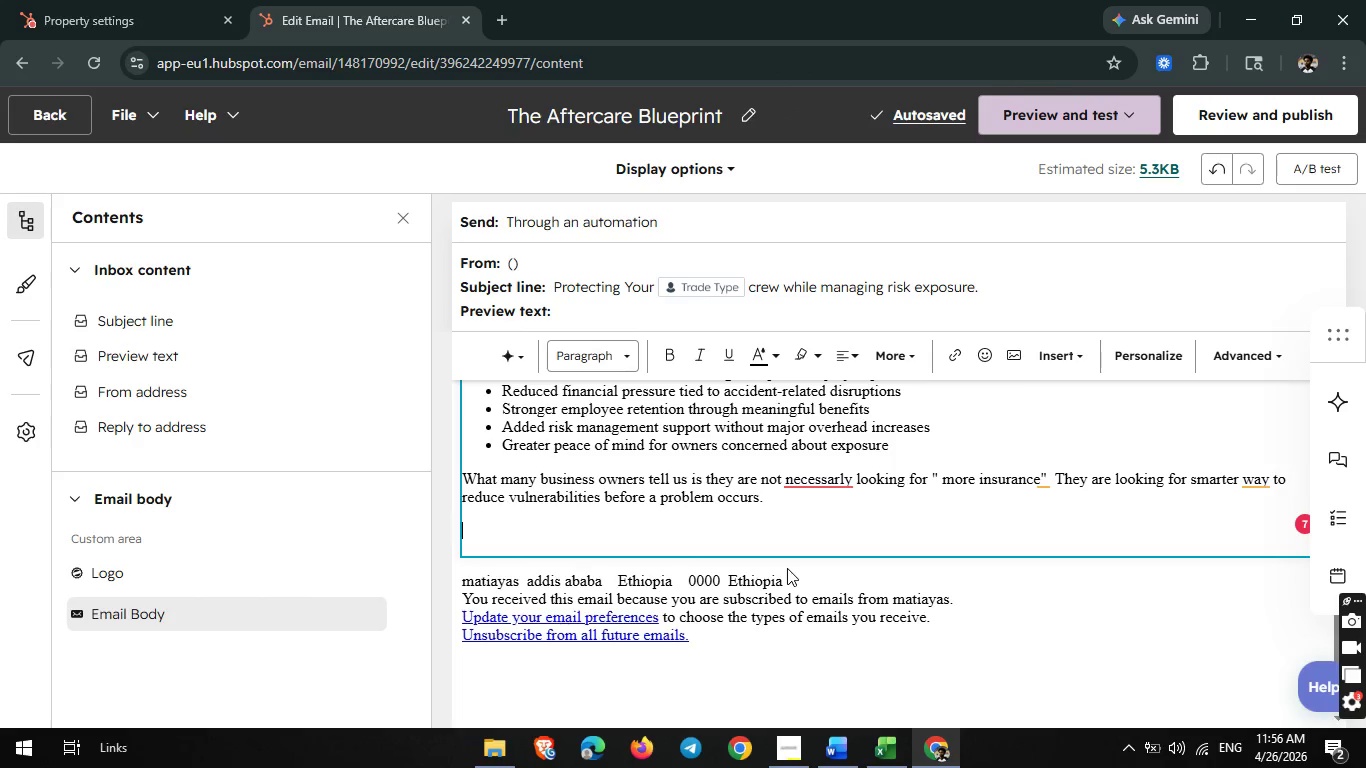 
type(That is where a risk assessment conversation)
 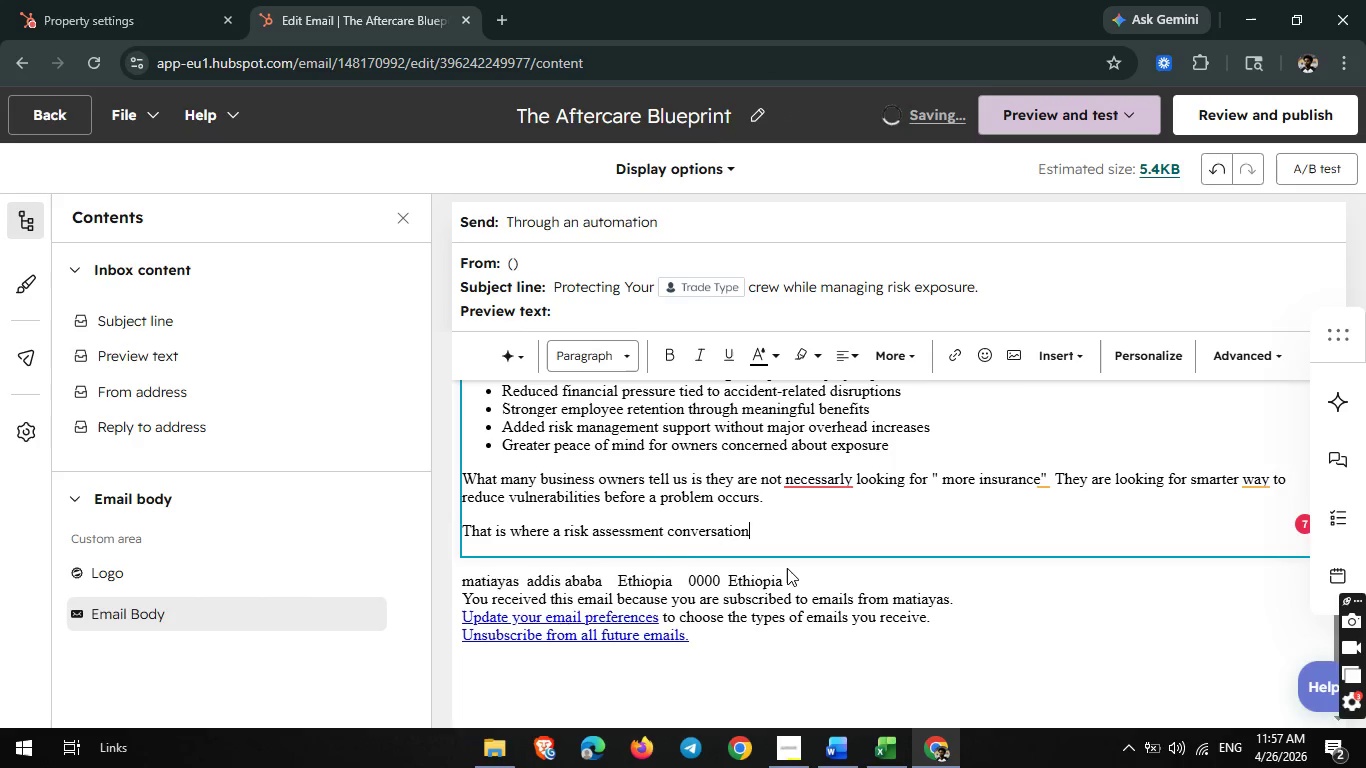 
type( can be valuable.)
 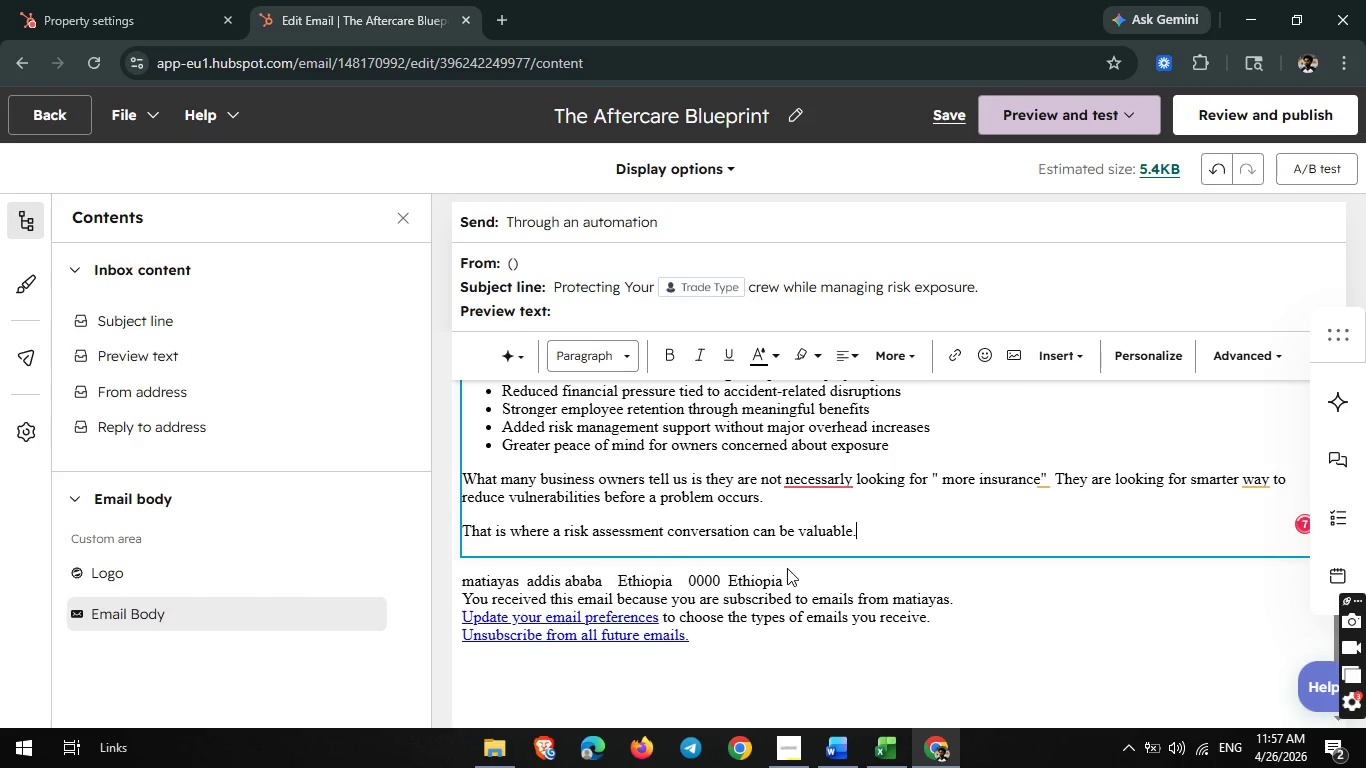 
key(Enter)
 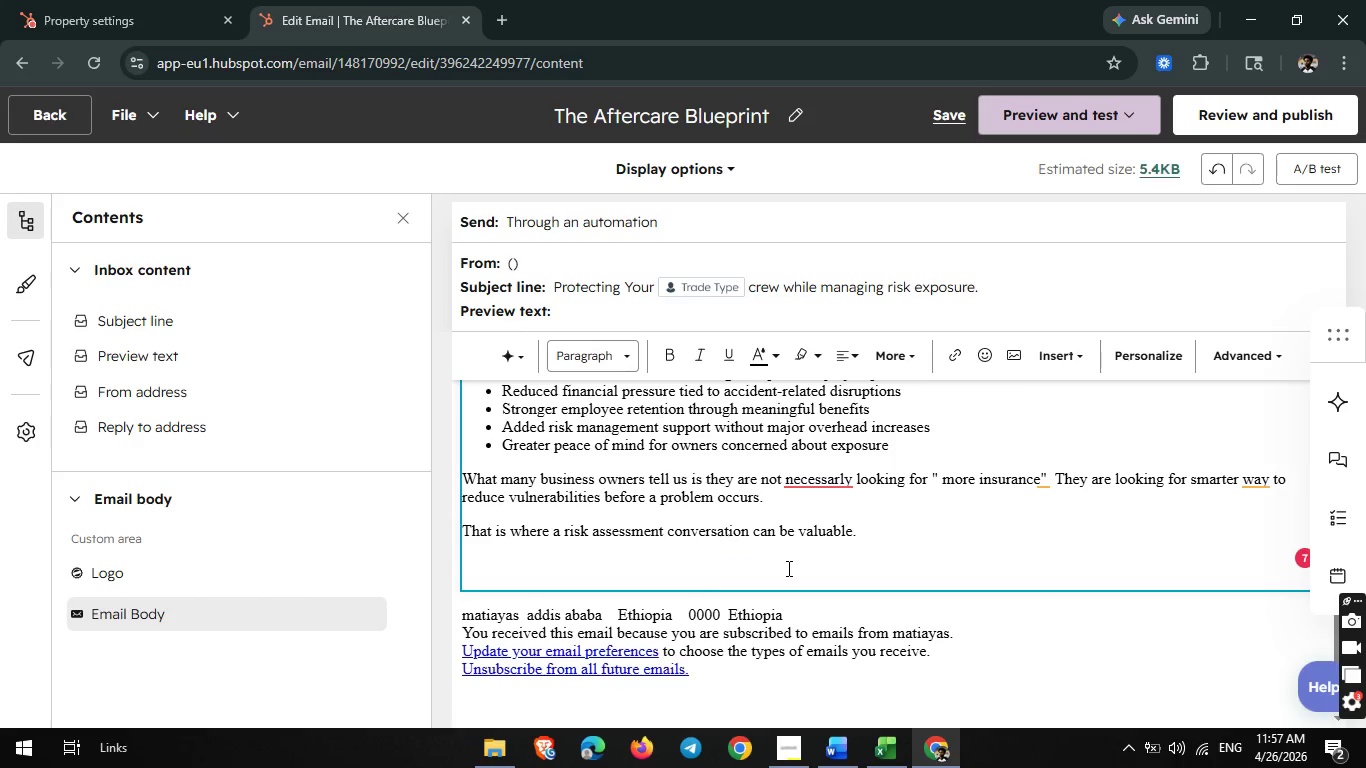 
type(We typically )
 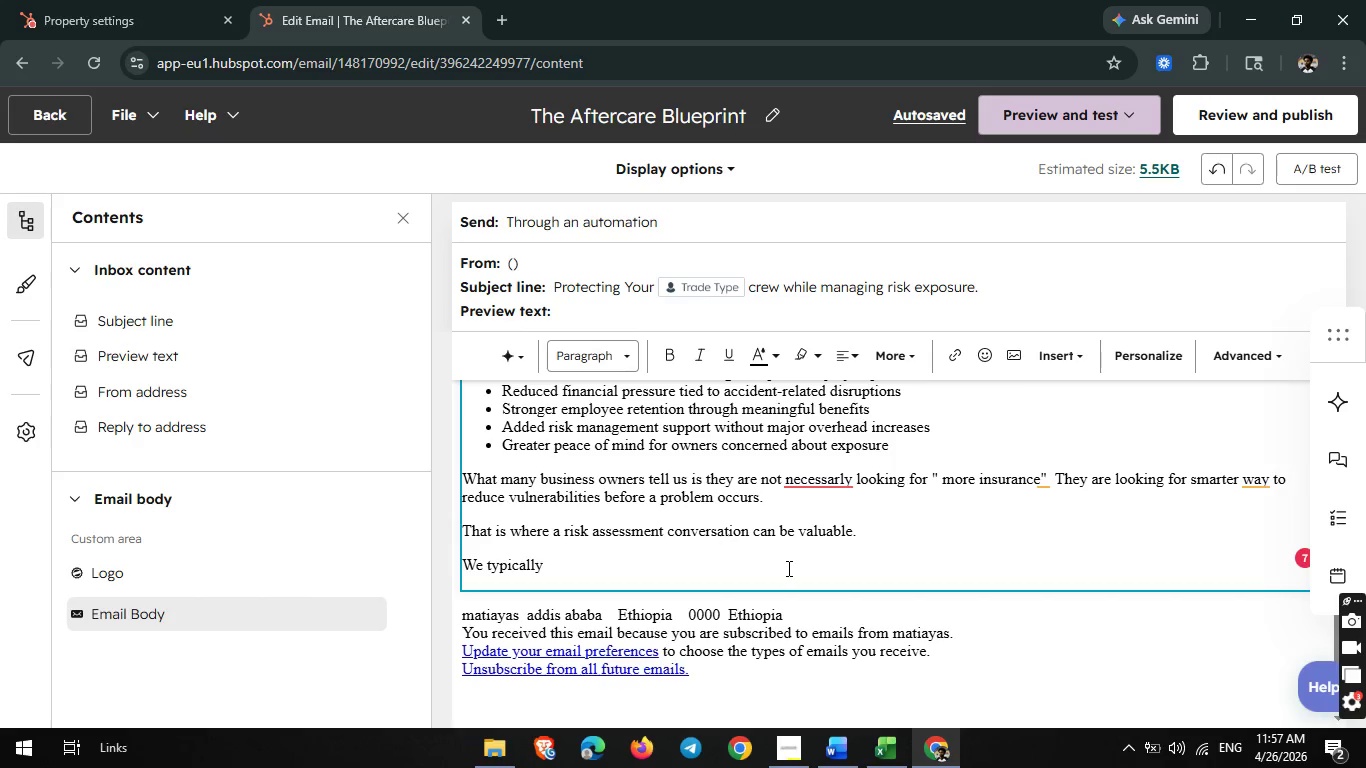 
wait(24.8)
 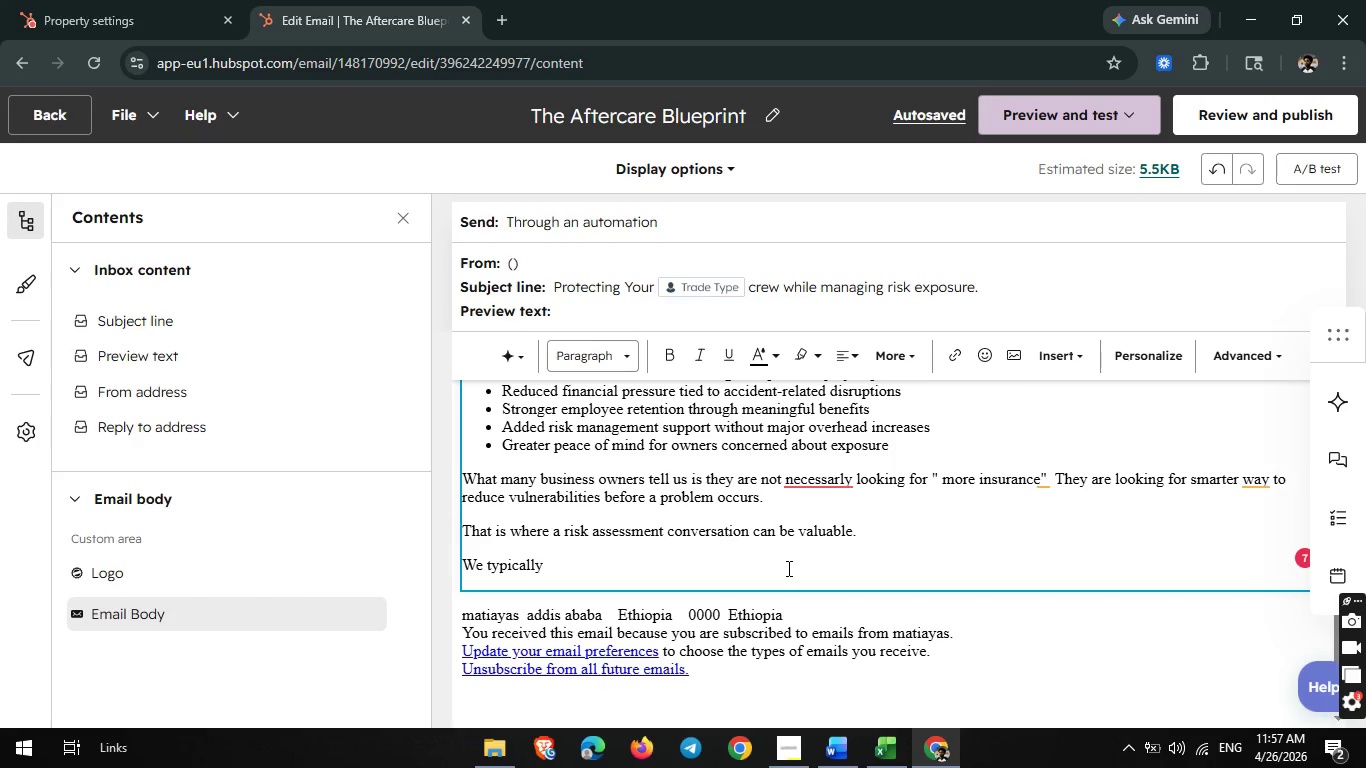 
left_click([769, 749])